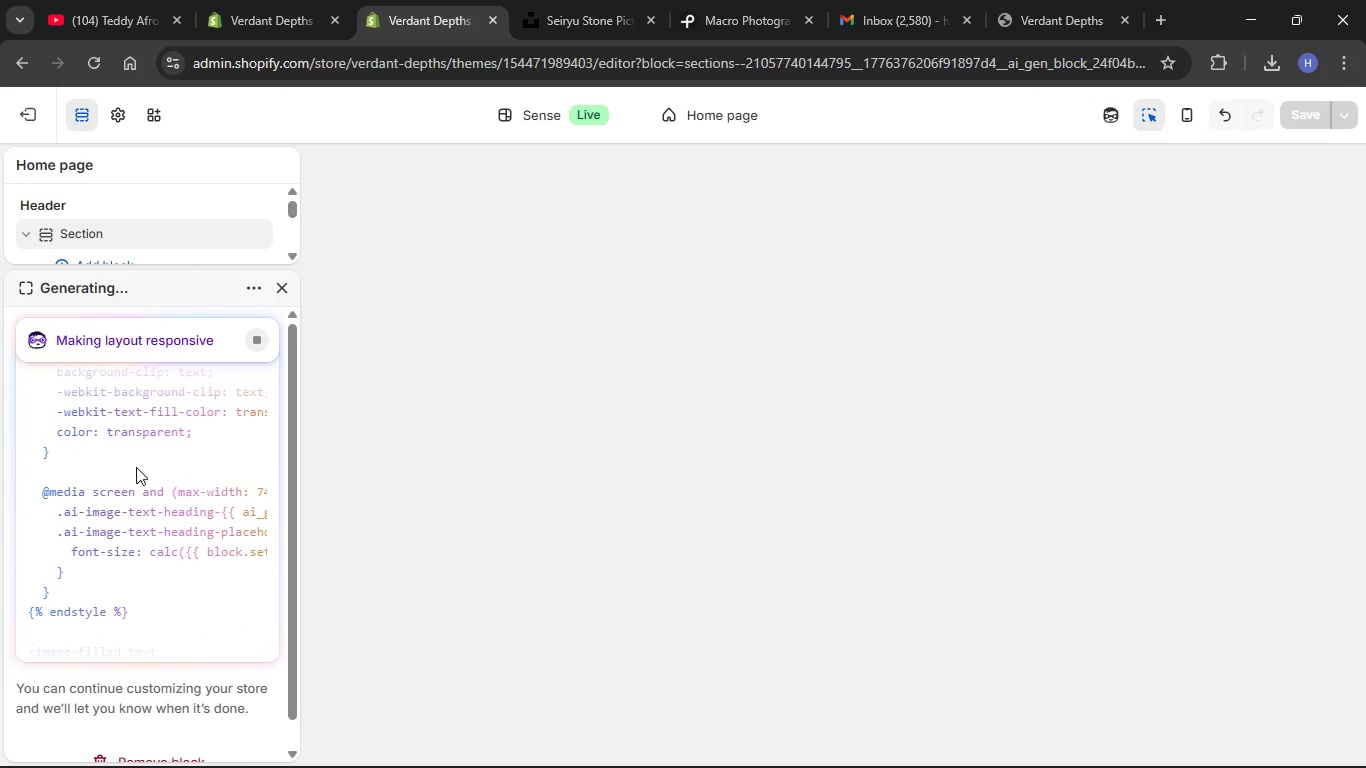 
scroll: coordinate [136, 467], scroll_direction: down, amount: 6.0
 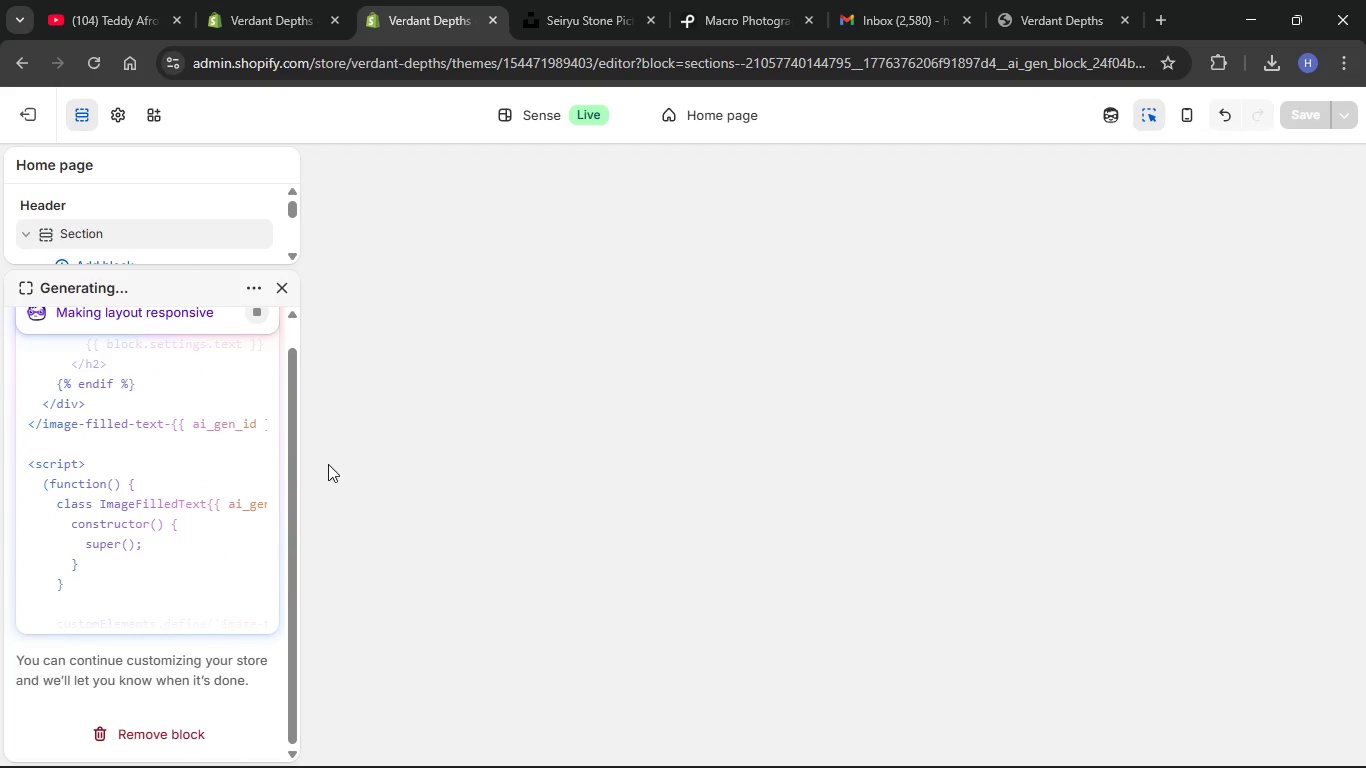 
left_click_drag(start_coordinate=[290, 464], to_coordinate=[309, 380])
 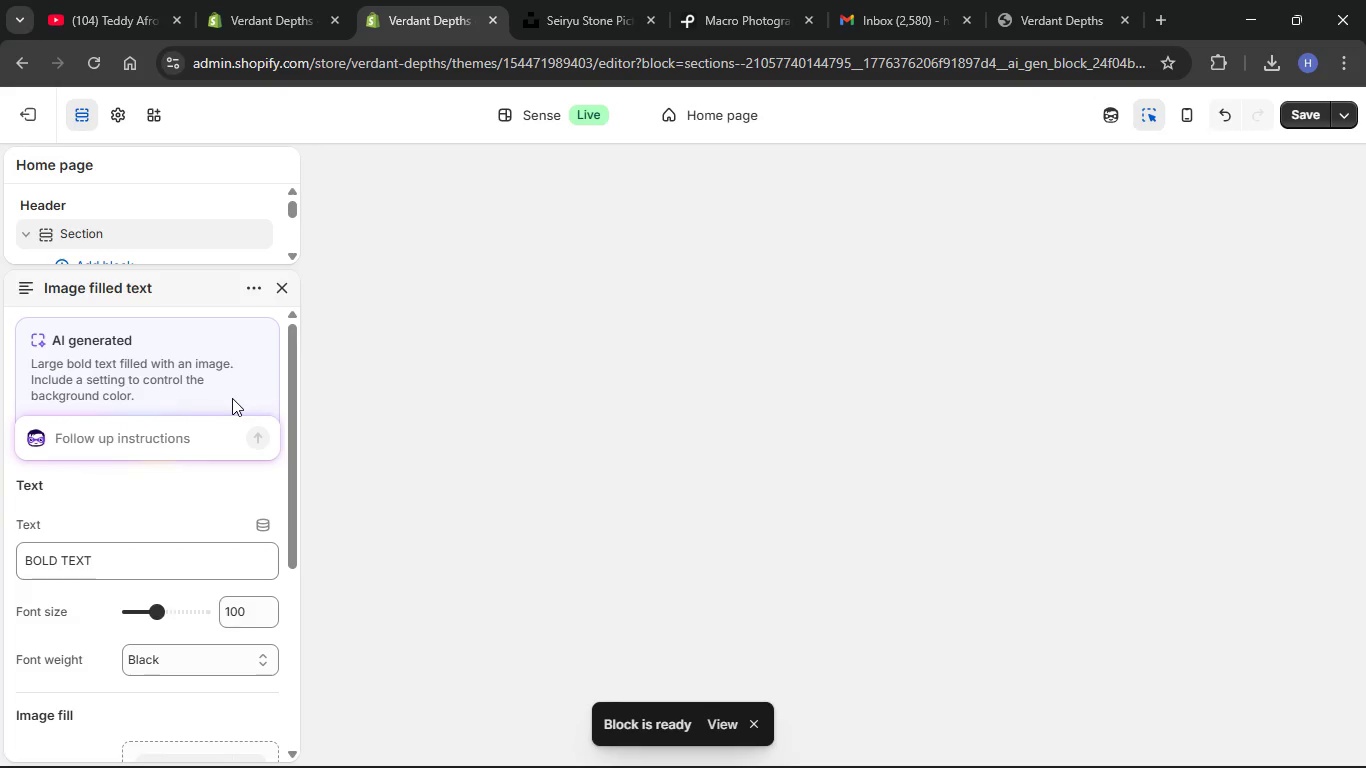 
wait(19.0)
 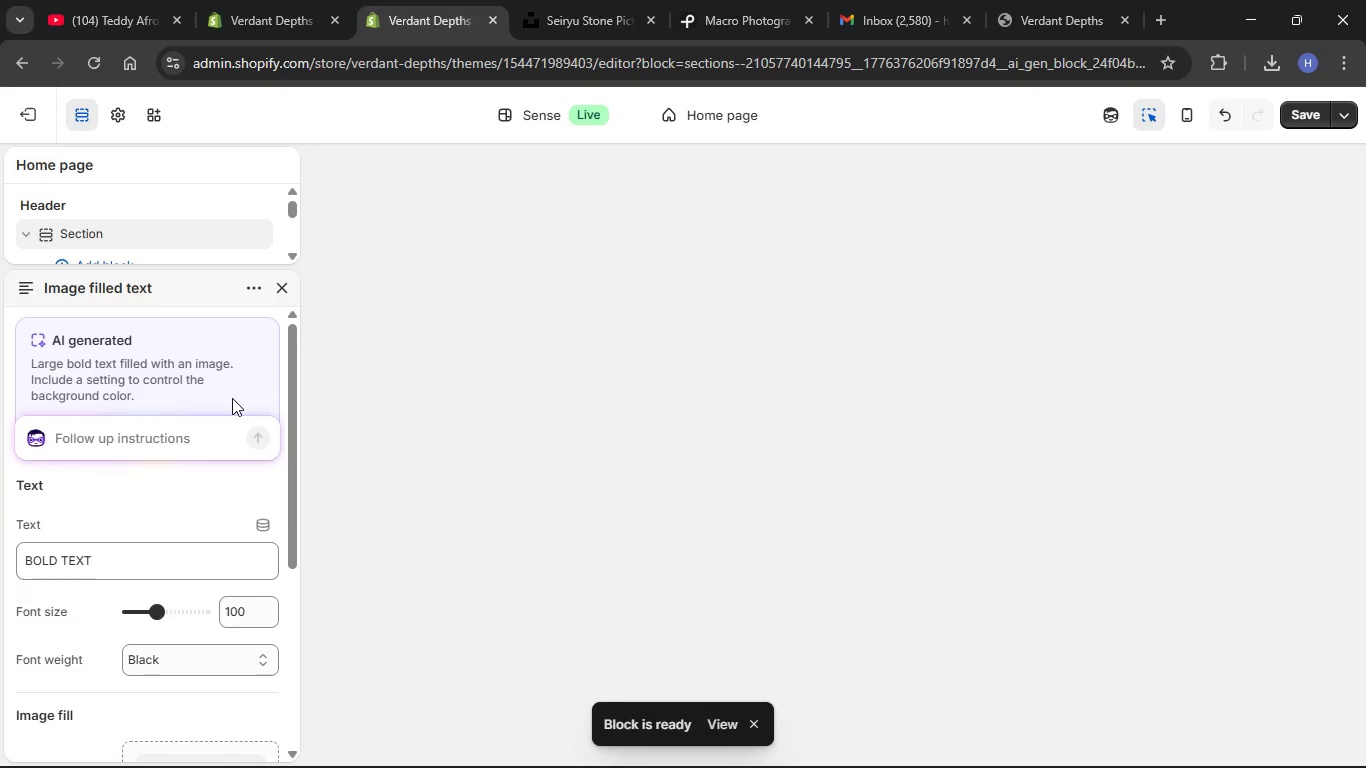 
scroll: coordinate [135, 455], scroll_direction: up, amount: 1.0
 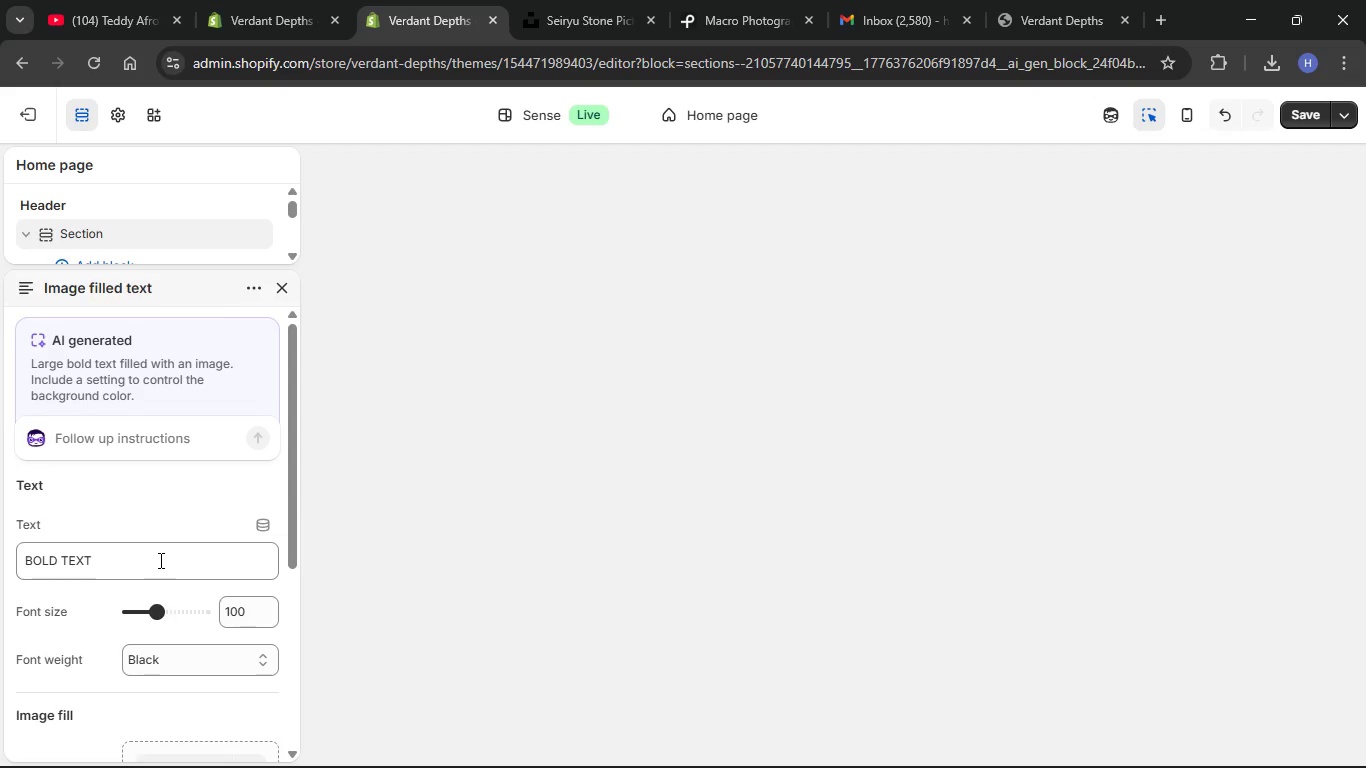 
wait(6.39)
 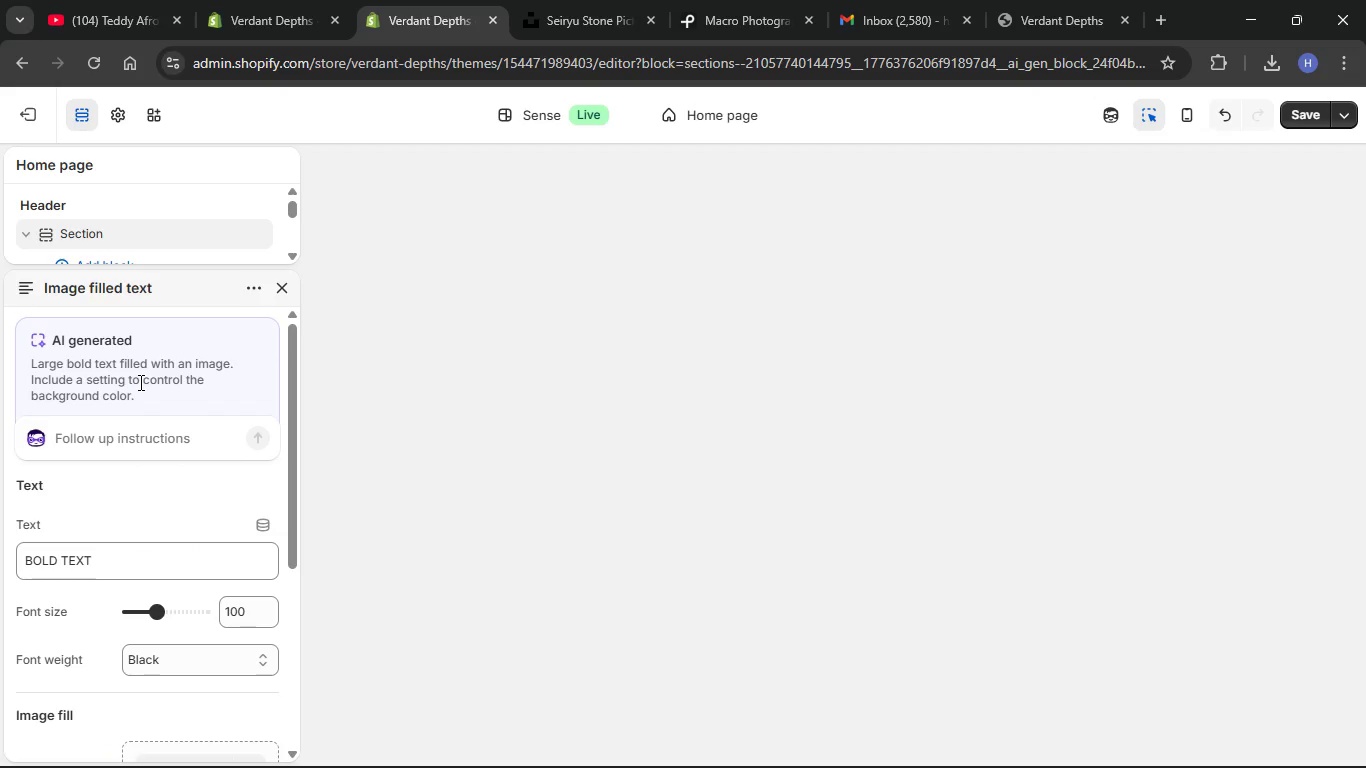 
scroll: coordinate [48, 493], scroll_direction: down, amount: 11.0
 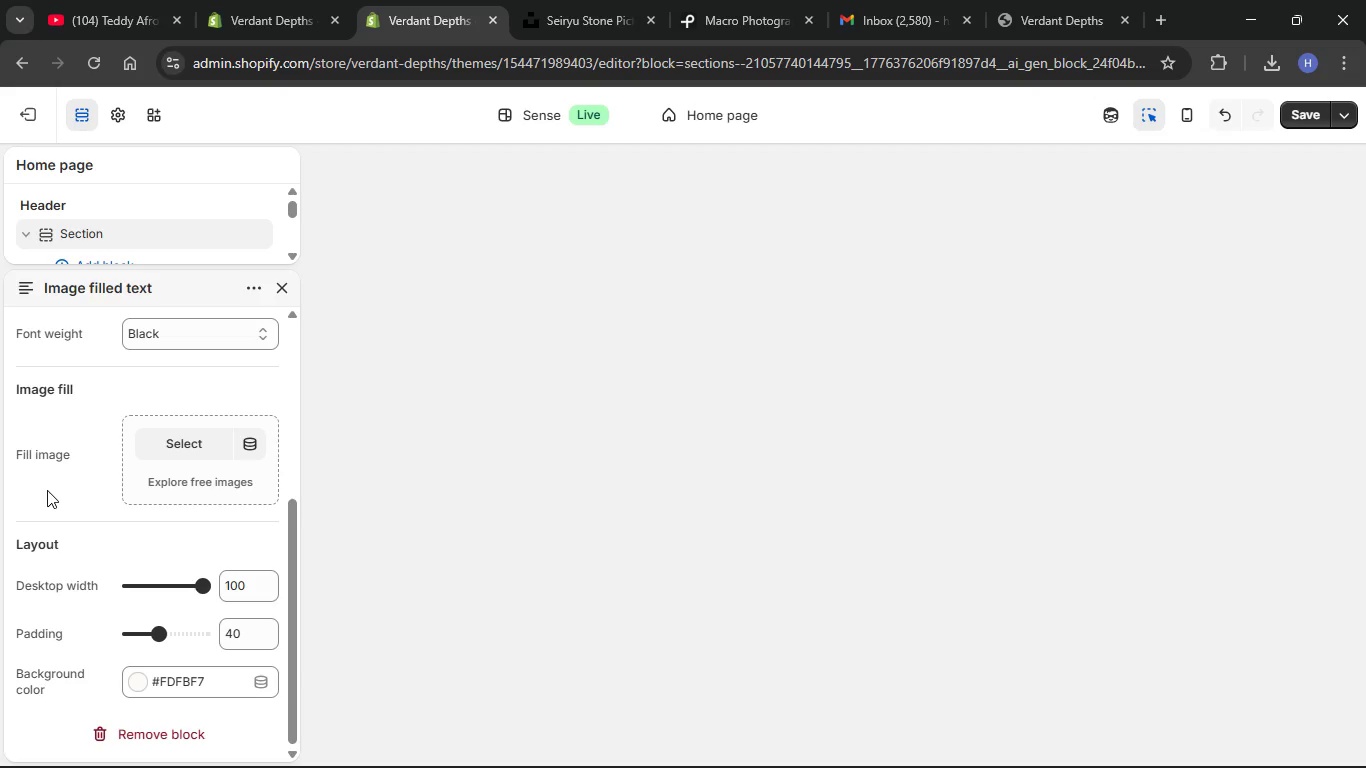 
scroll: coordinate [47, 490], scroll_direction: up, amount: 11.0
 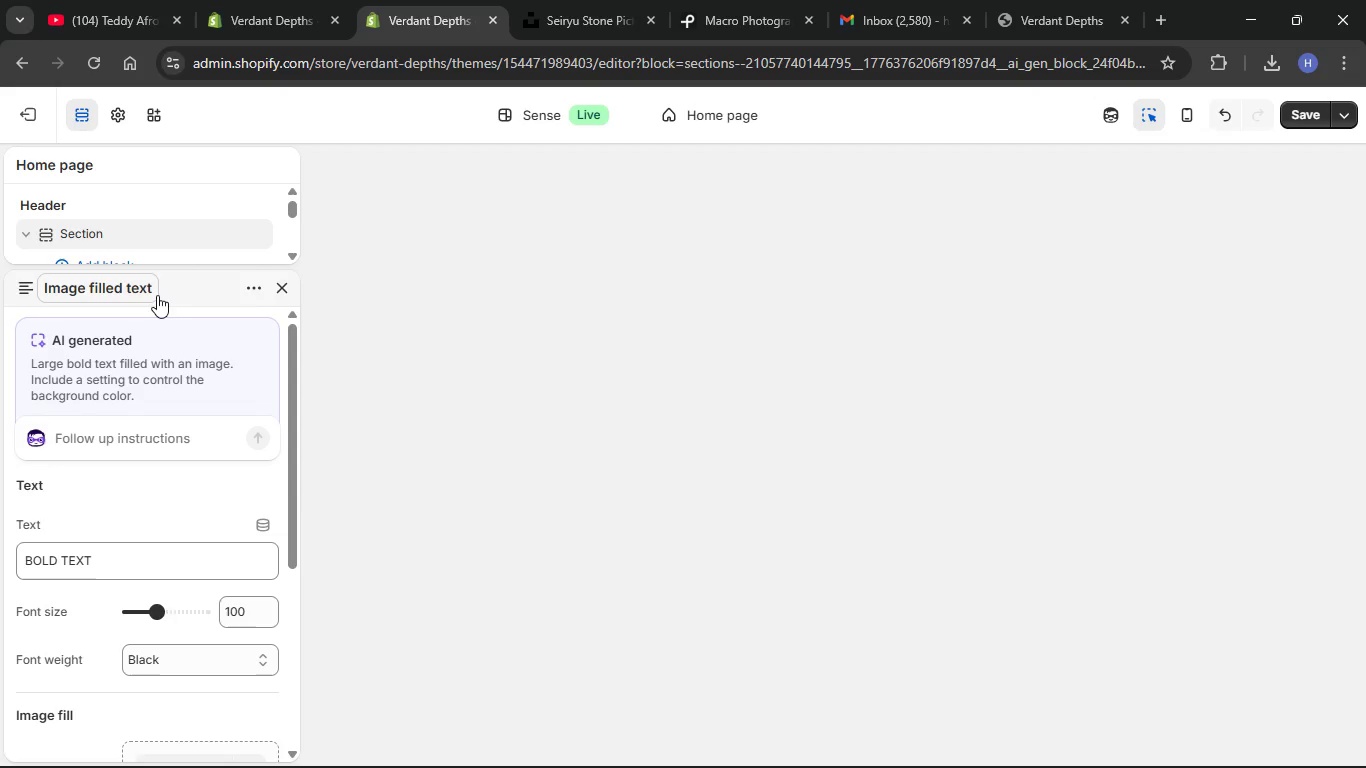 
left_click([136, 295])
 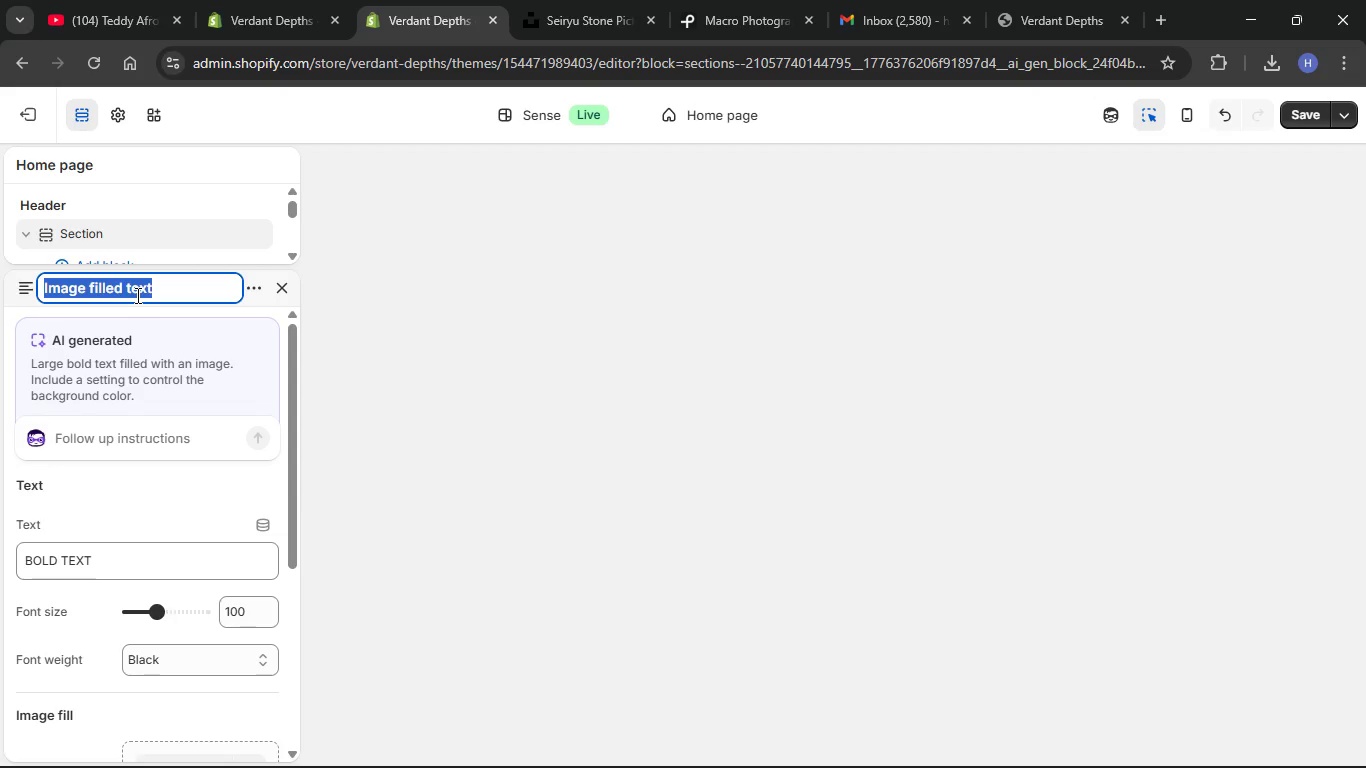 
key(Backspace)
type(HERO BA)
 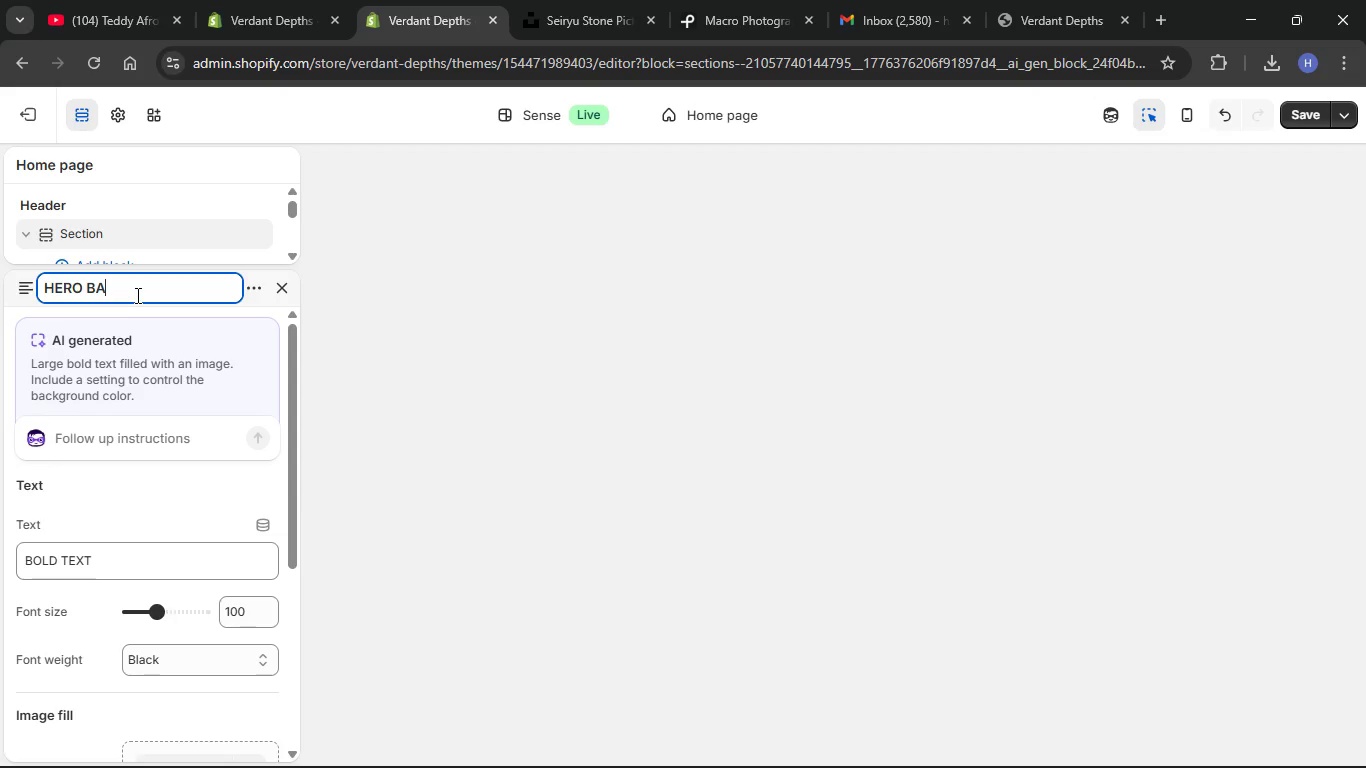 
key(Backspace)
 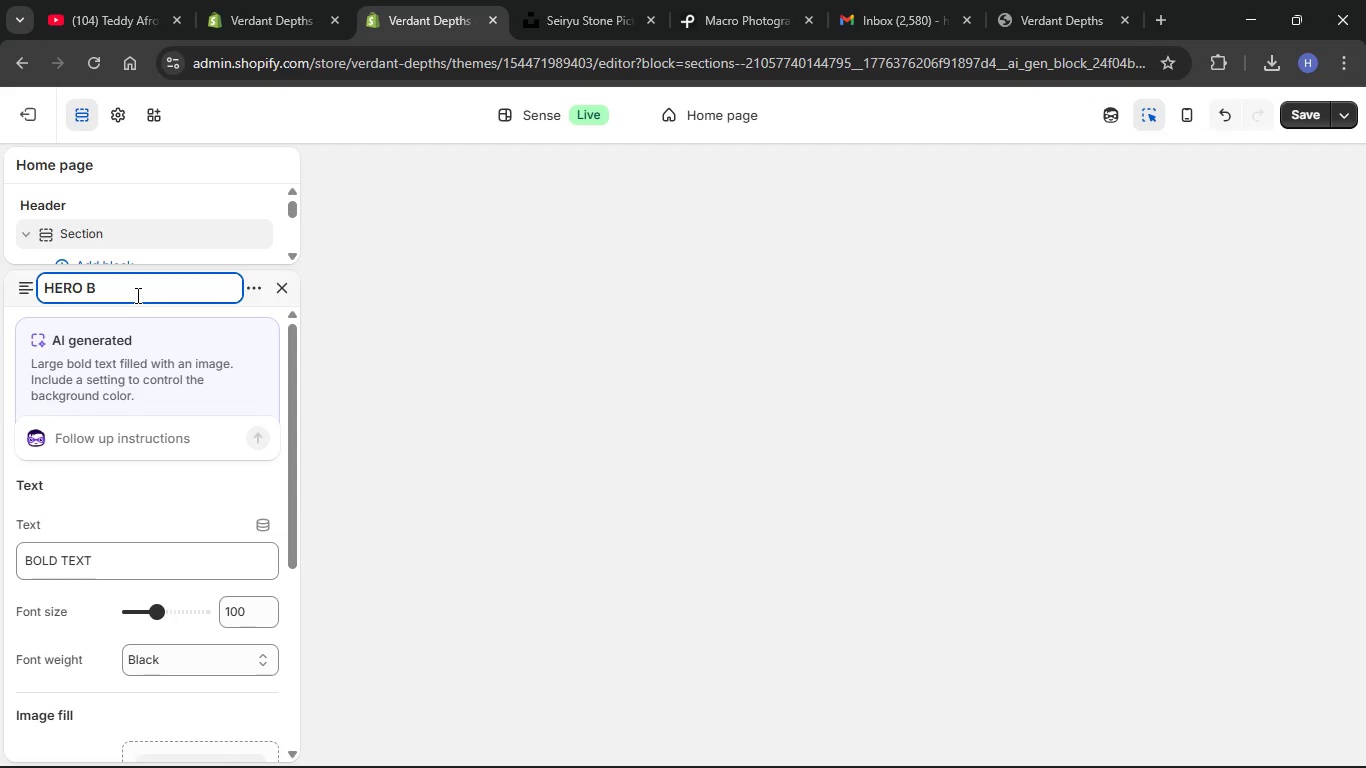 
key(A)
 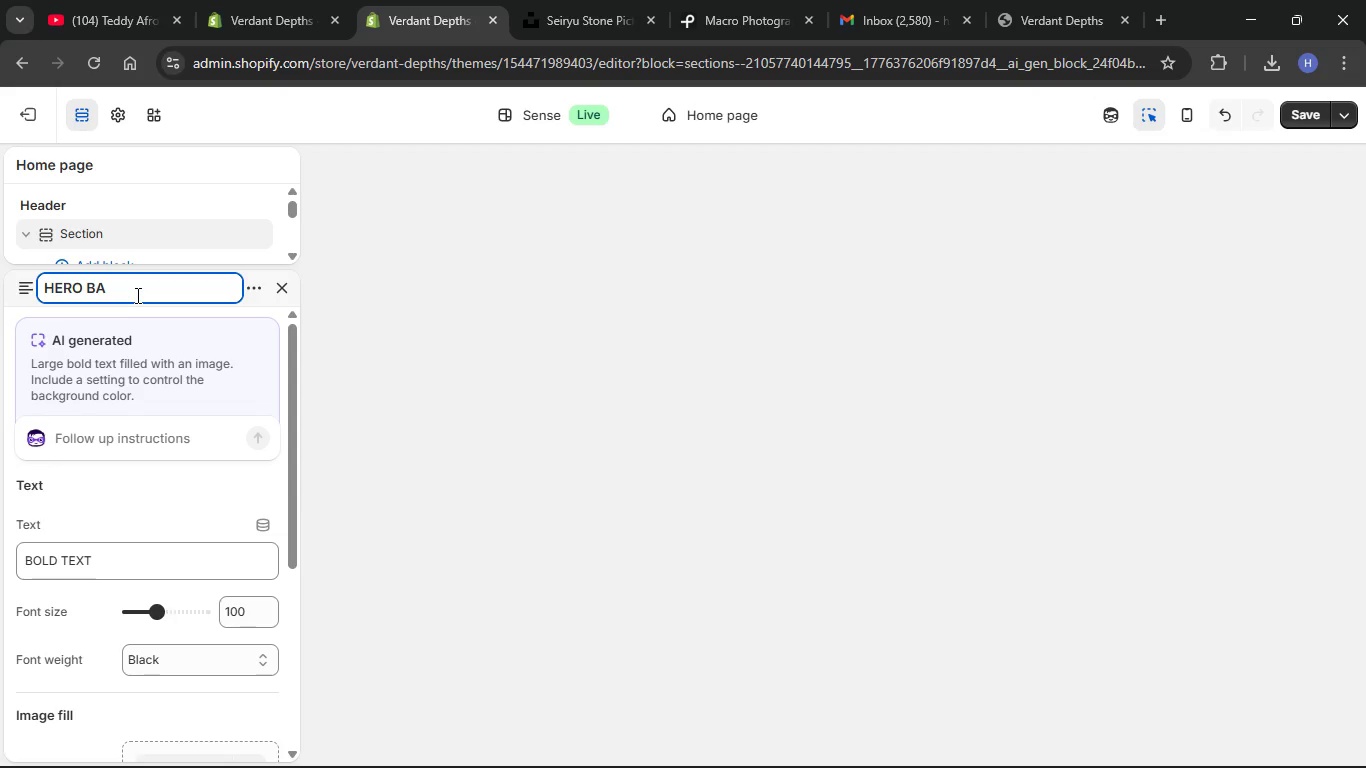 
hold_key(key=Backspace, duration=0.62)
 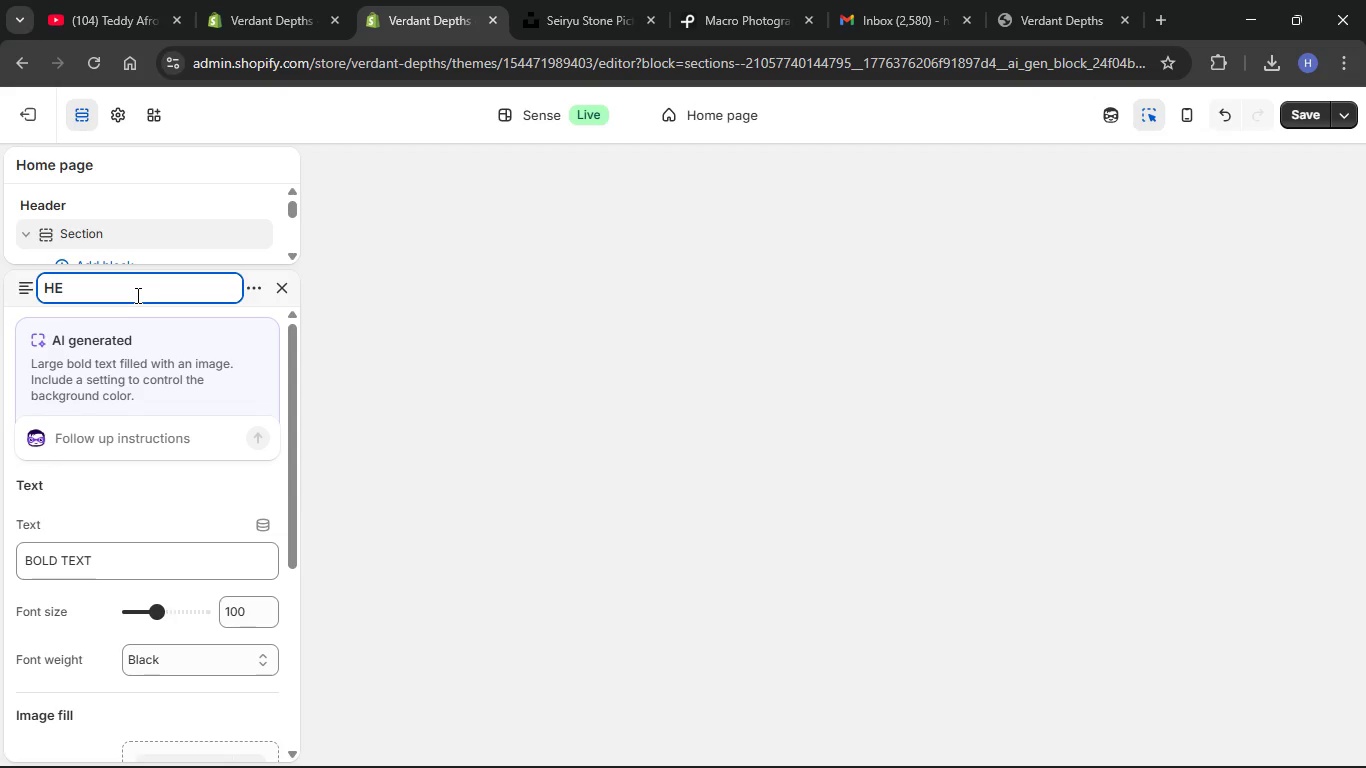 
key(Backspace)
type(eri V)
key(Backspace)
key(Backspace)
key(Backspace)
type(o Banner)
 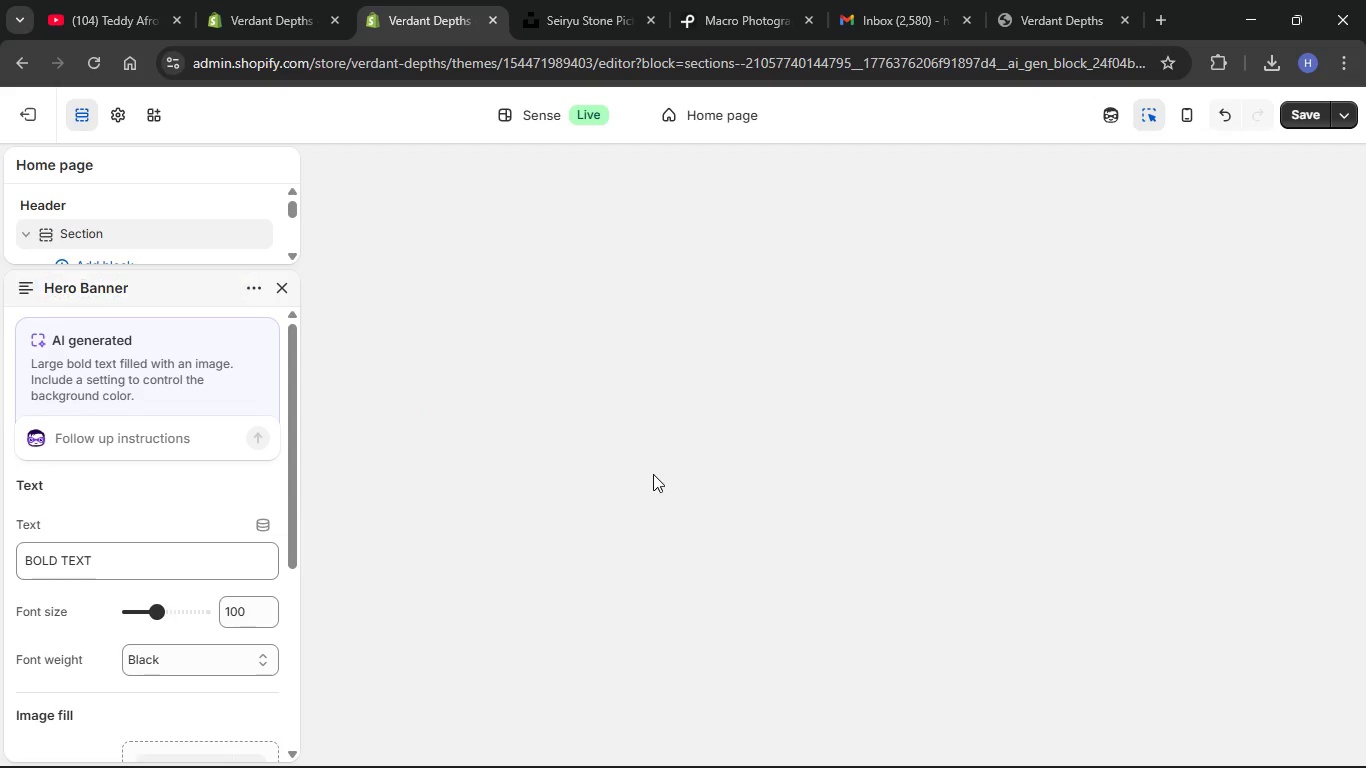 
scroll: coordinate [76, 506], scroll_direction: down, amount: 13.0
 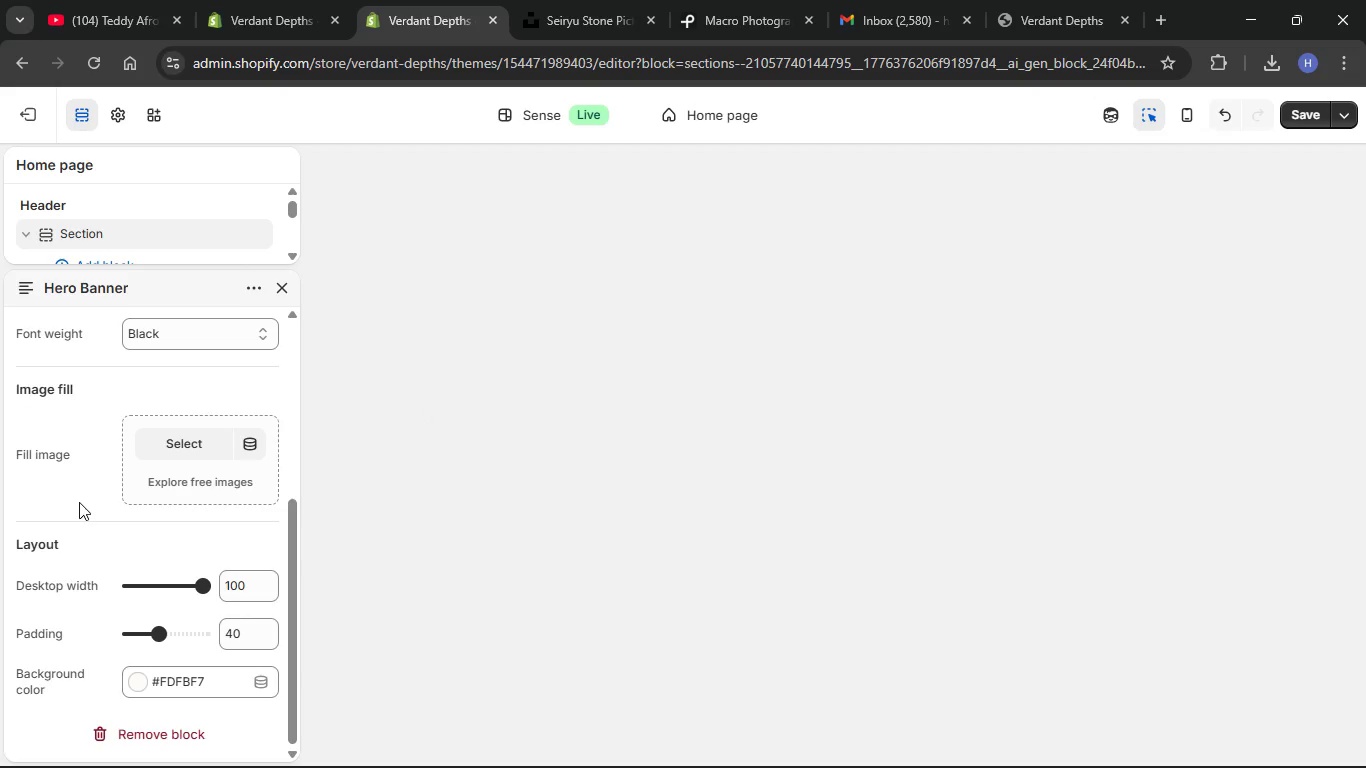 
wait(8.75)
 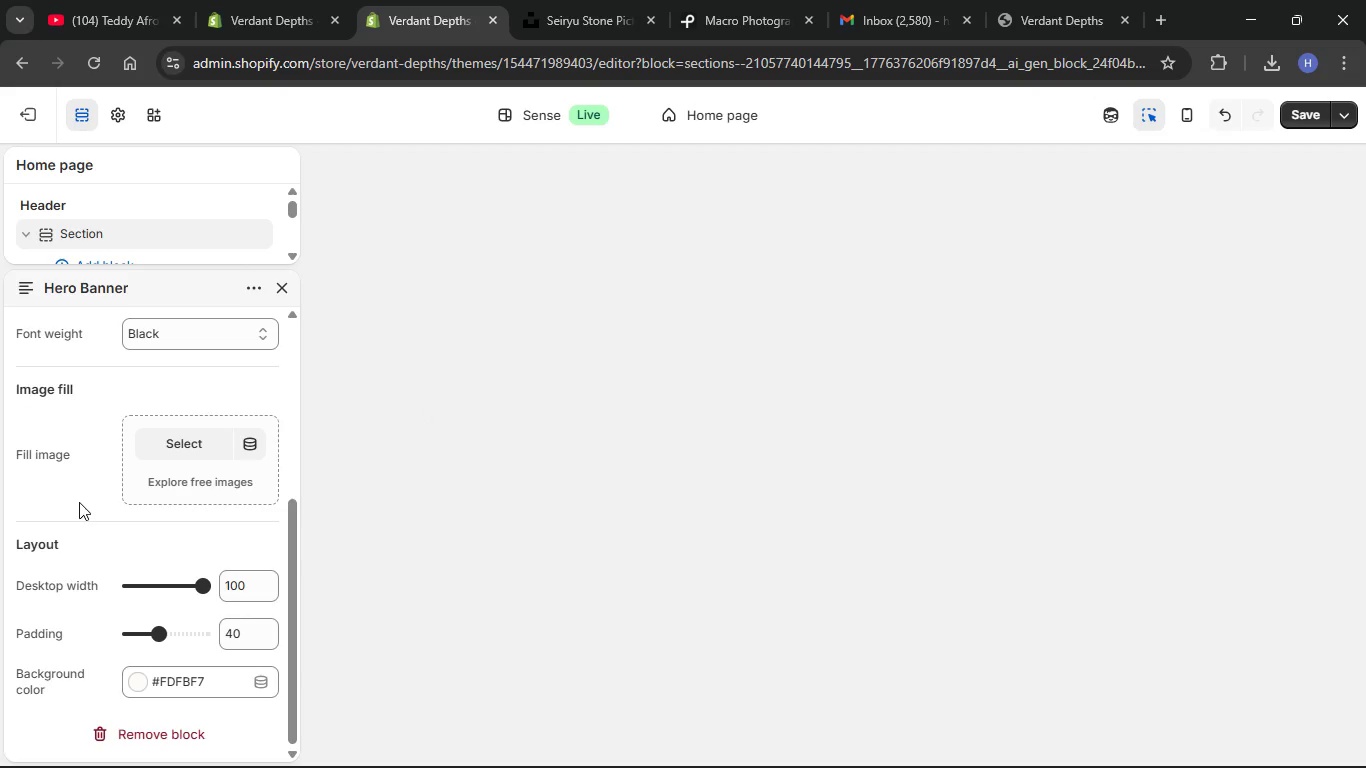 
left_click([214, 441])
 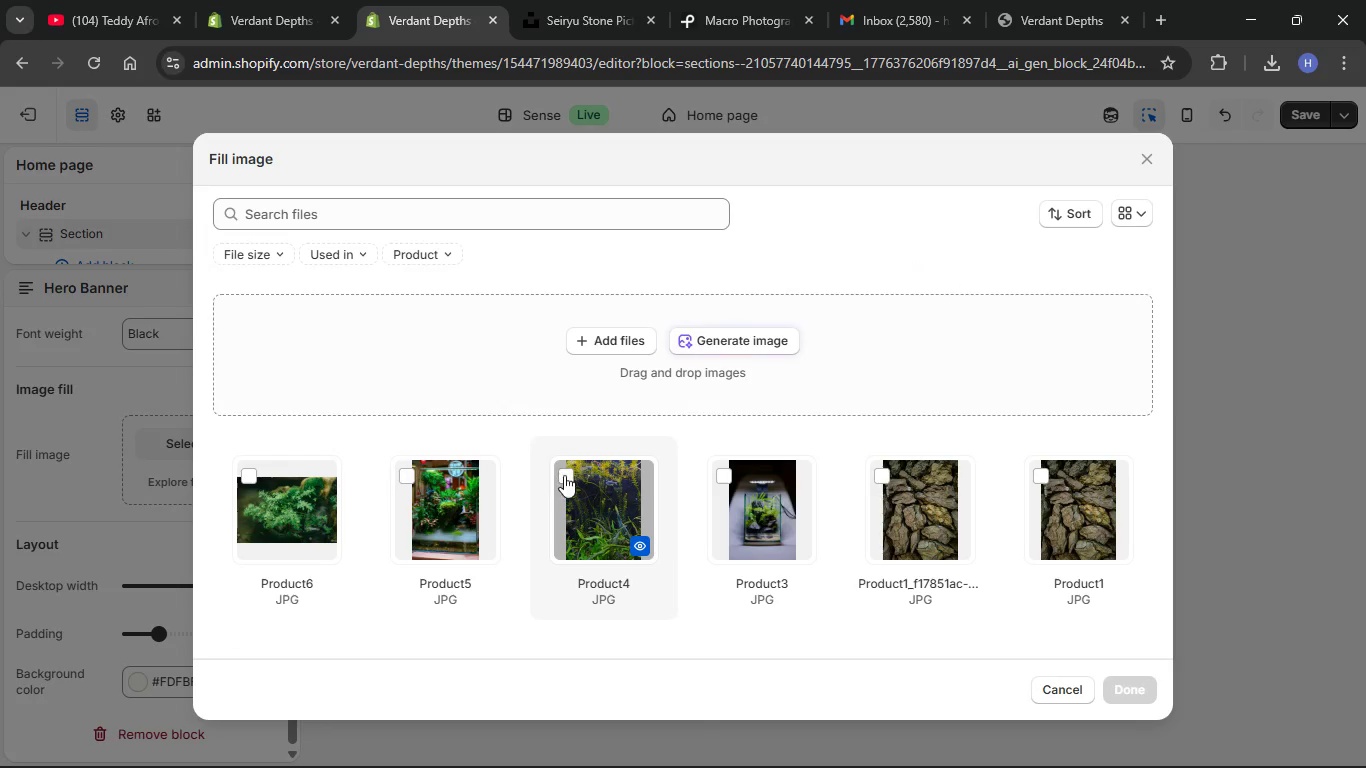 
wait(6.7)
 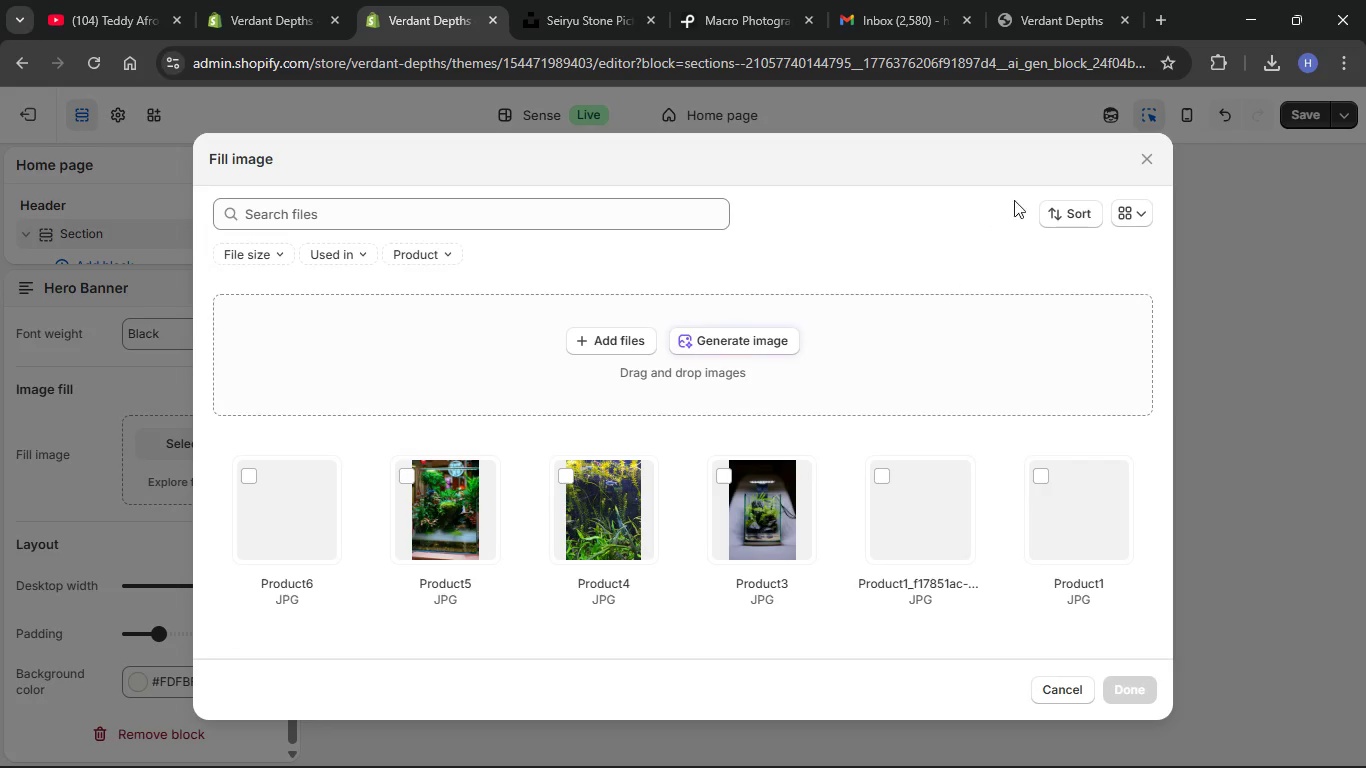 
left_click([1155, 692])
 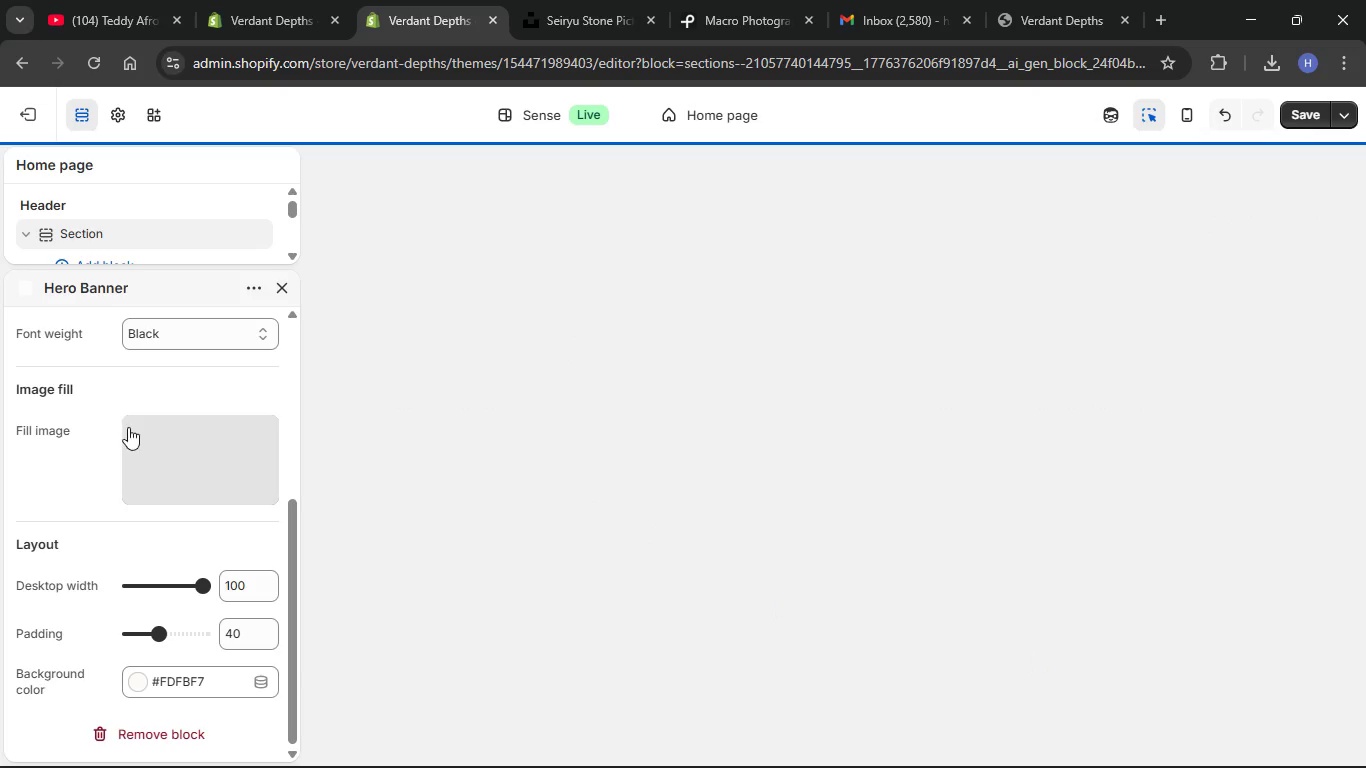 
scroll: coordinate [146, 430], scroll_direction: up, amount: 8.0
 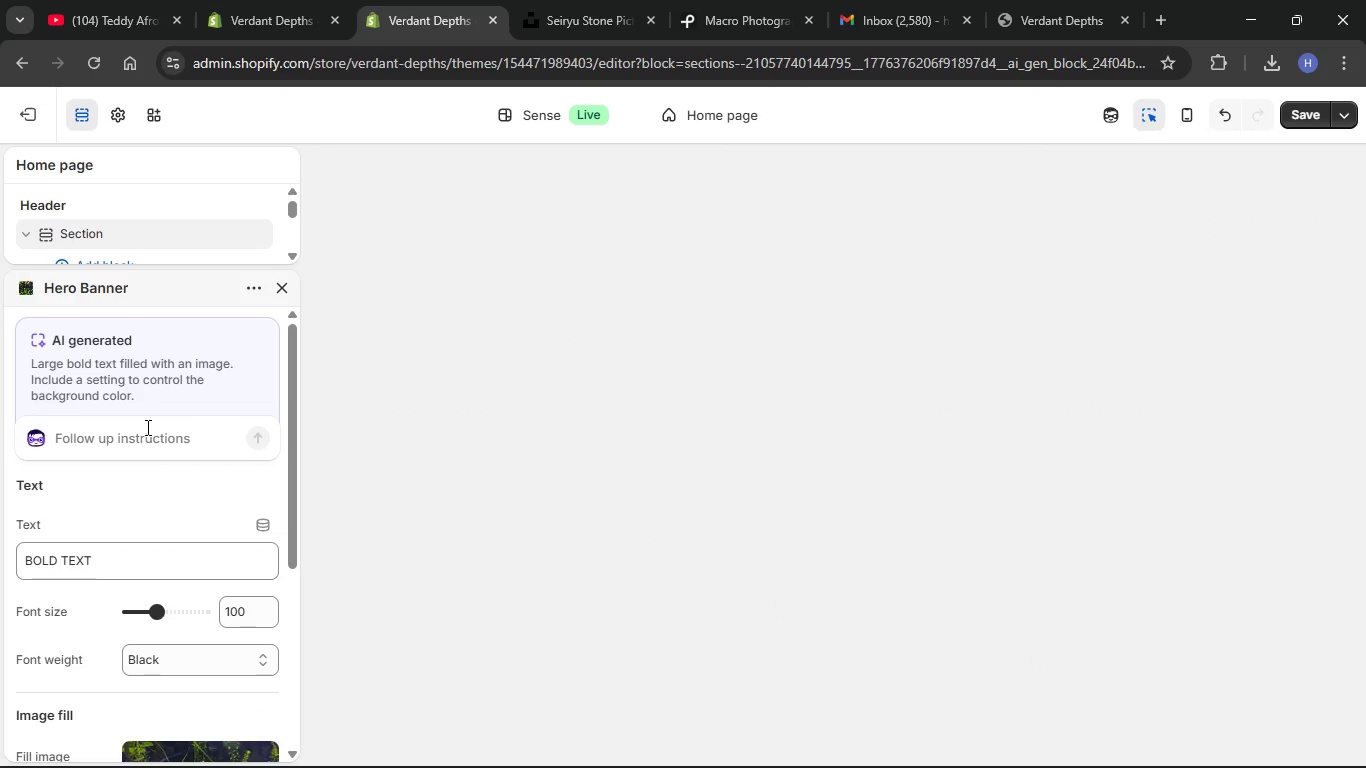 
scroll: coordinate [146, 429], scroll_direction: down, amount: 14.0
 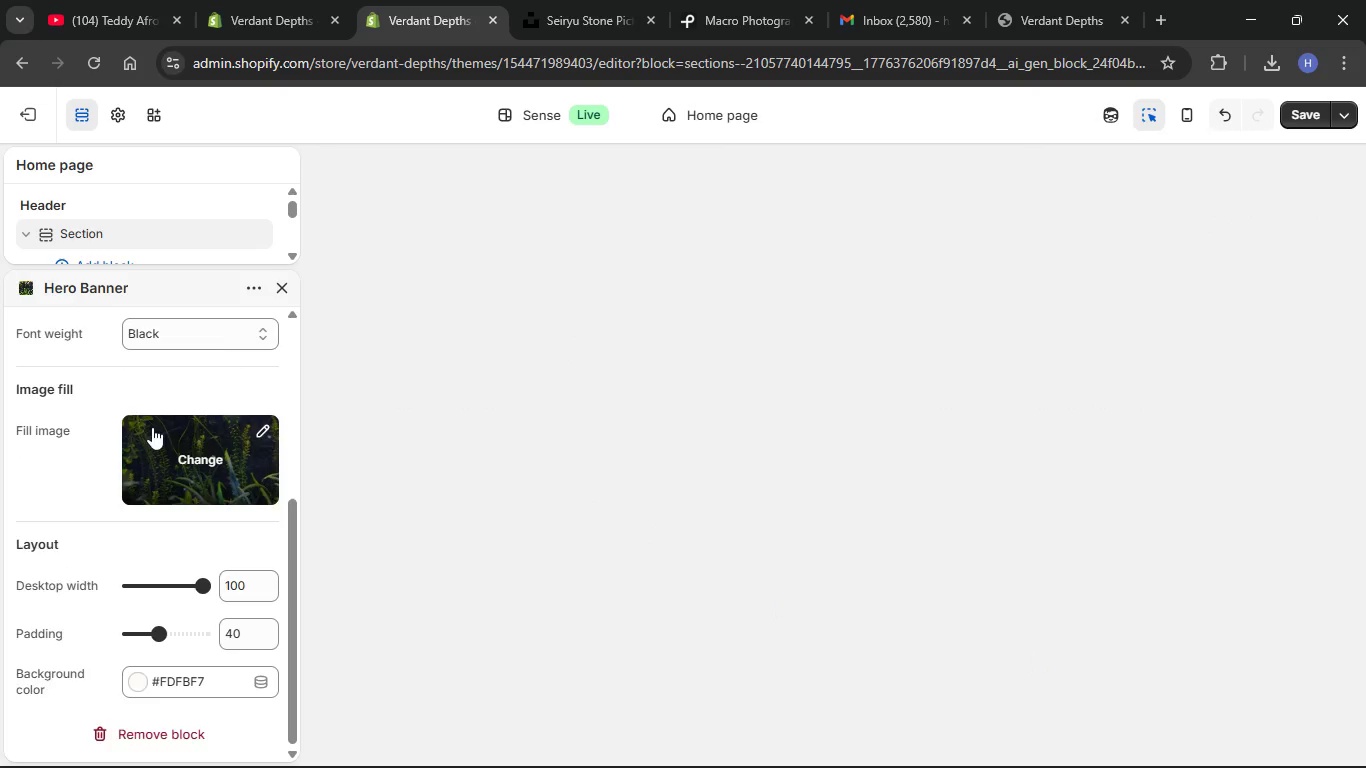 
scroll: coordinate [152, 427], scroll_direction: up, amount: 12.0
 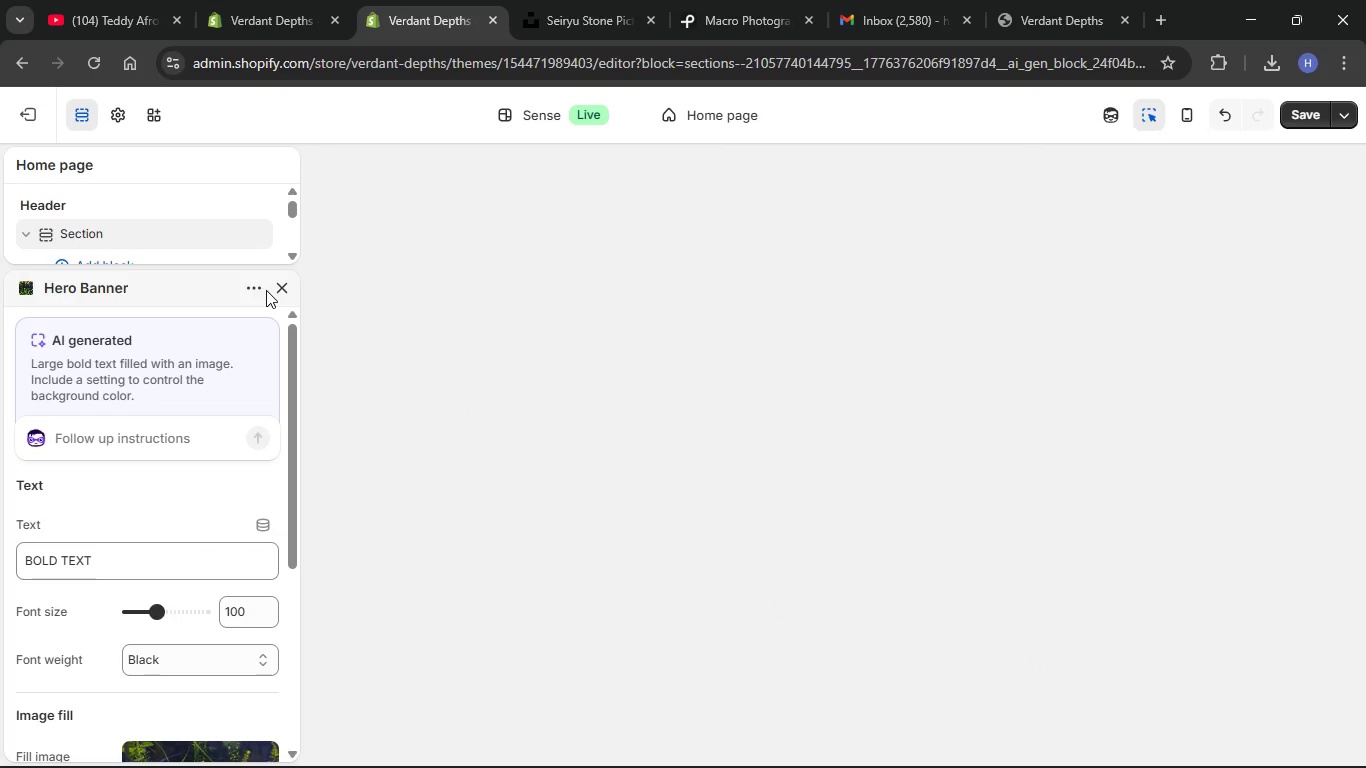 
left_click([254, 290])
 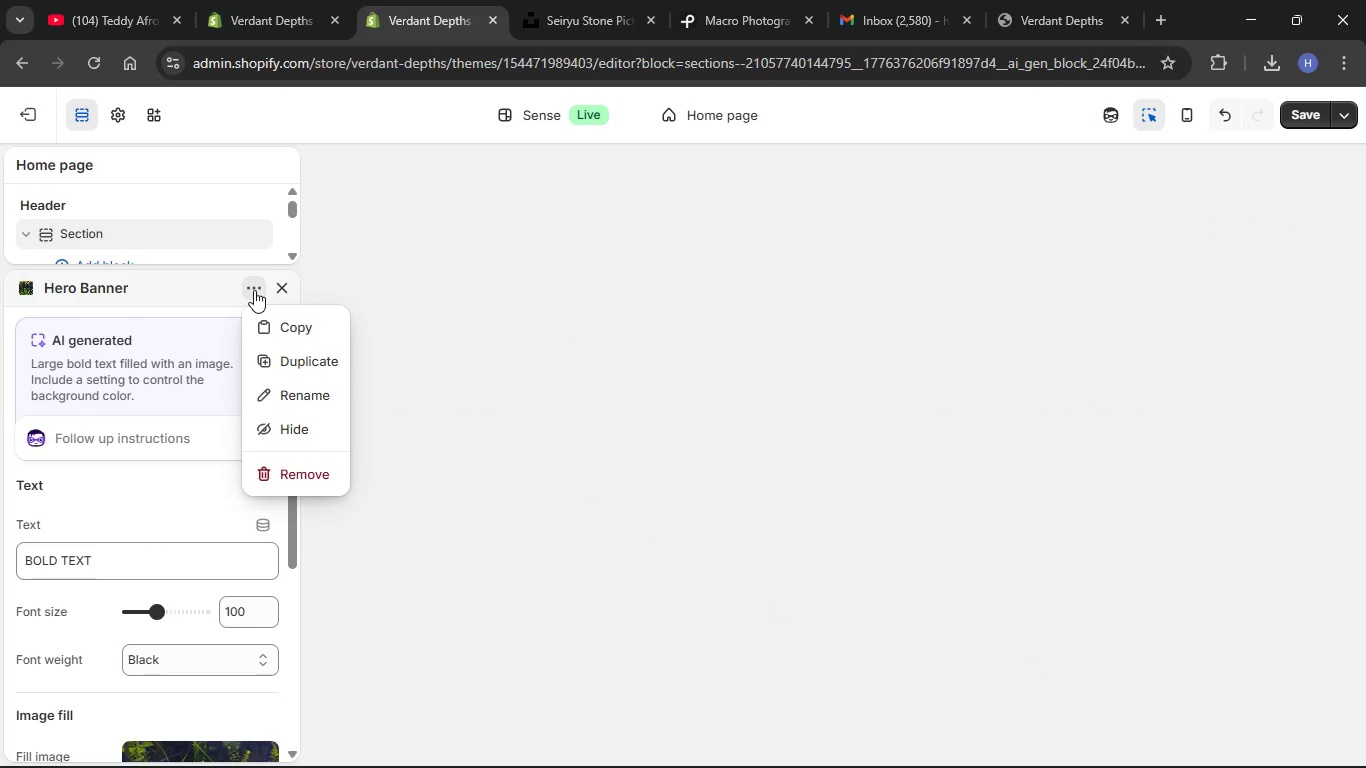 
left_click([442, 267])
 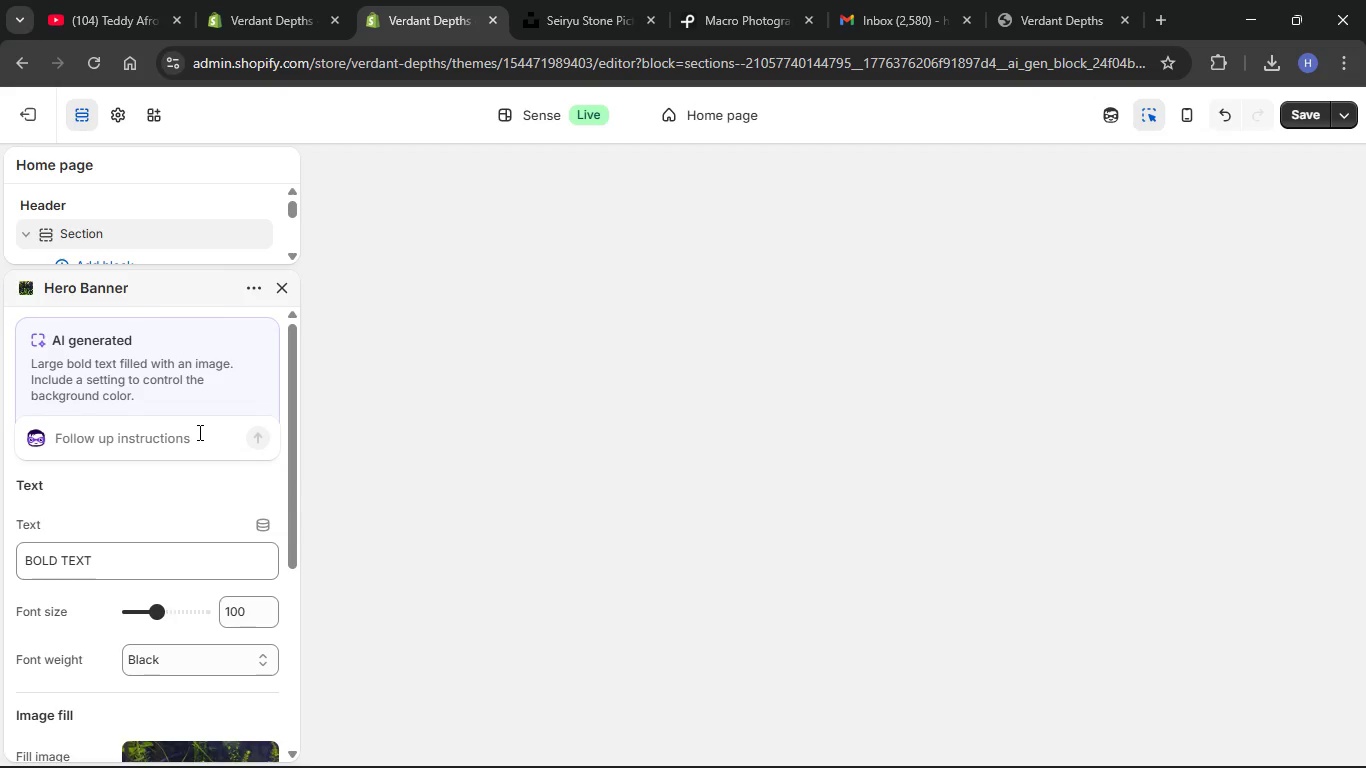 
left_click([198, 432])
 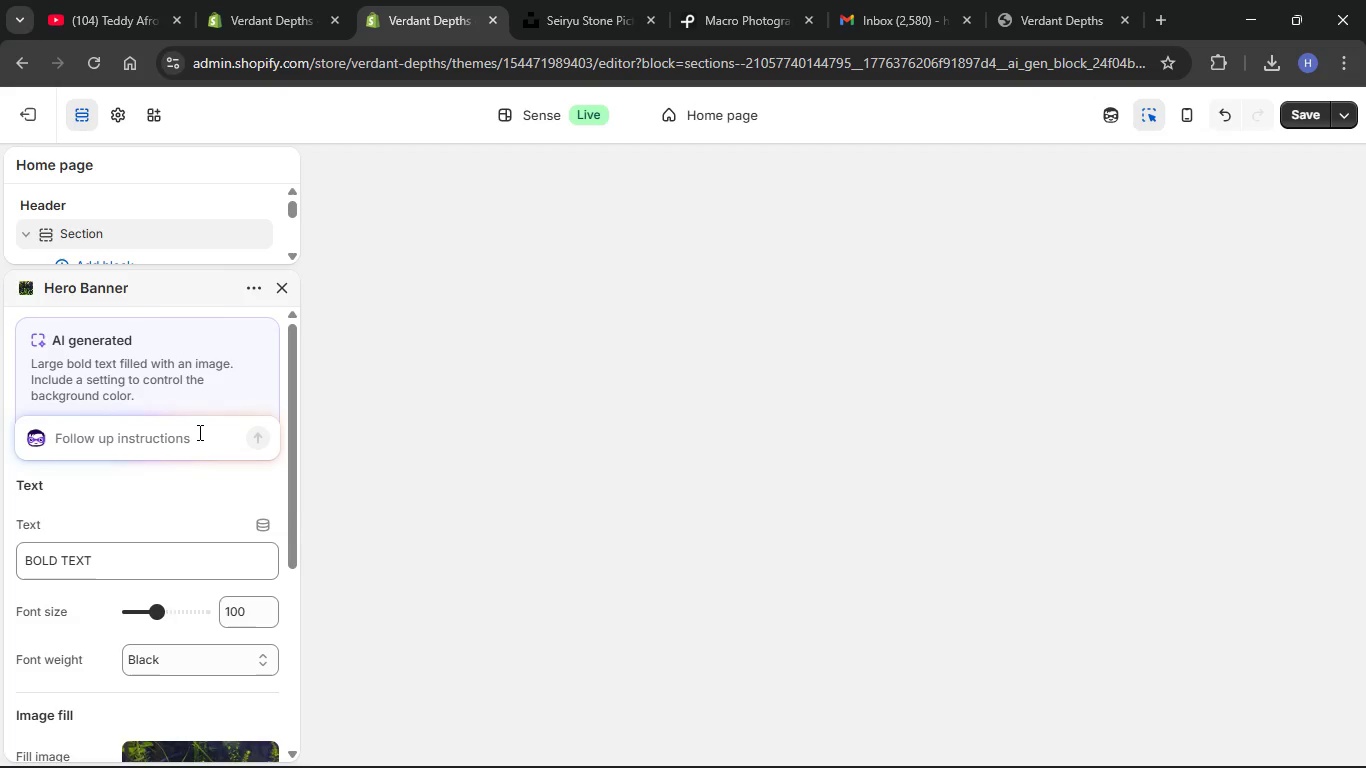 
type(Heading- Design Your Underwater Landscape)
 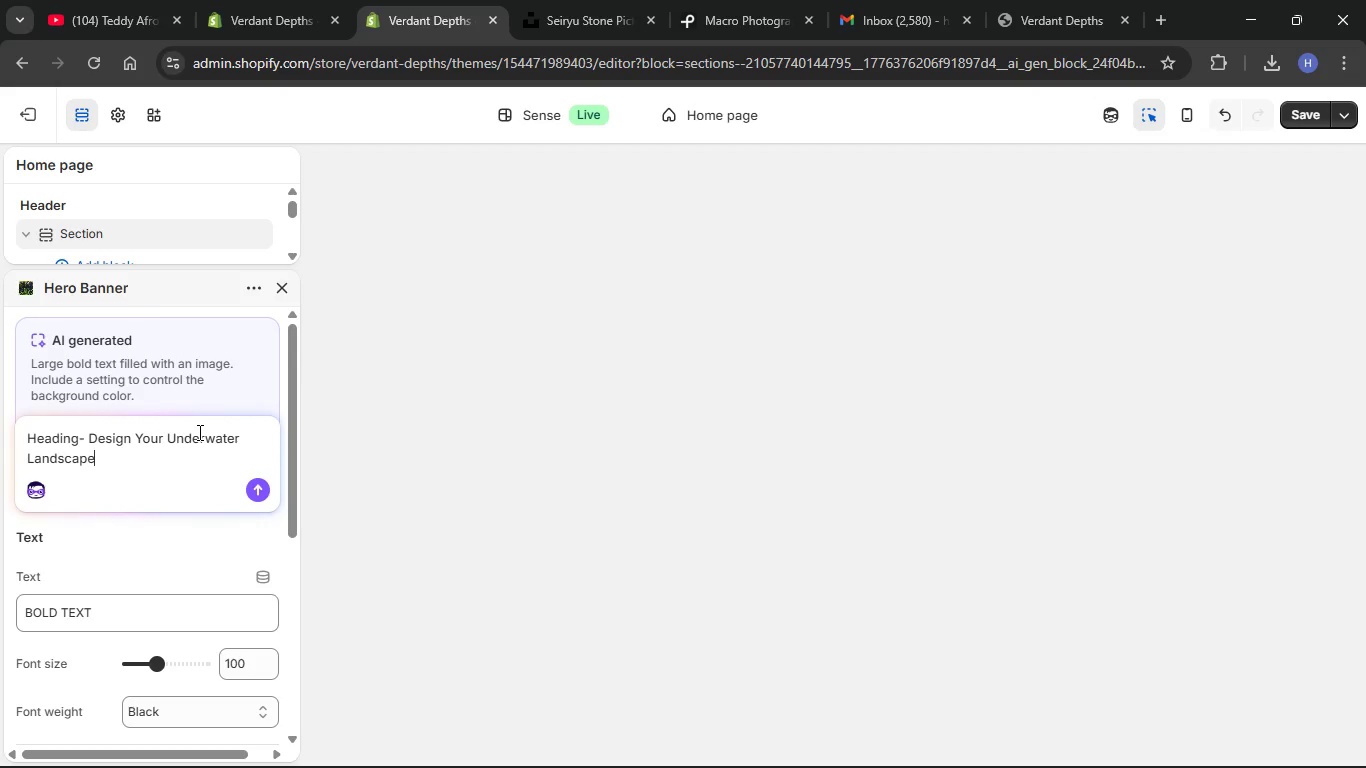 
key(Shift+Enter)
 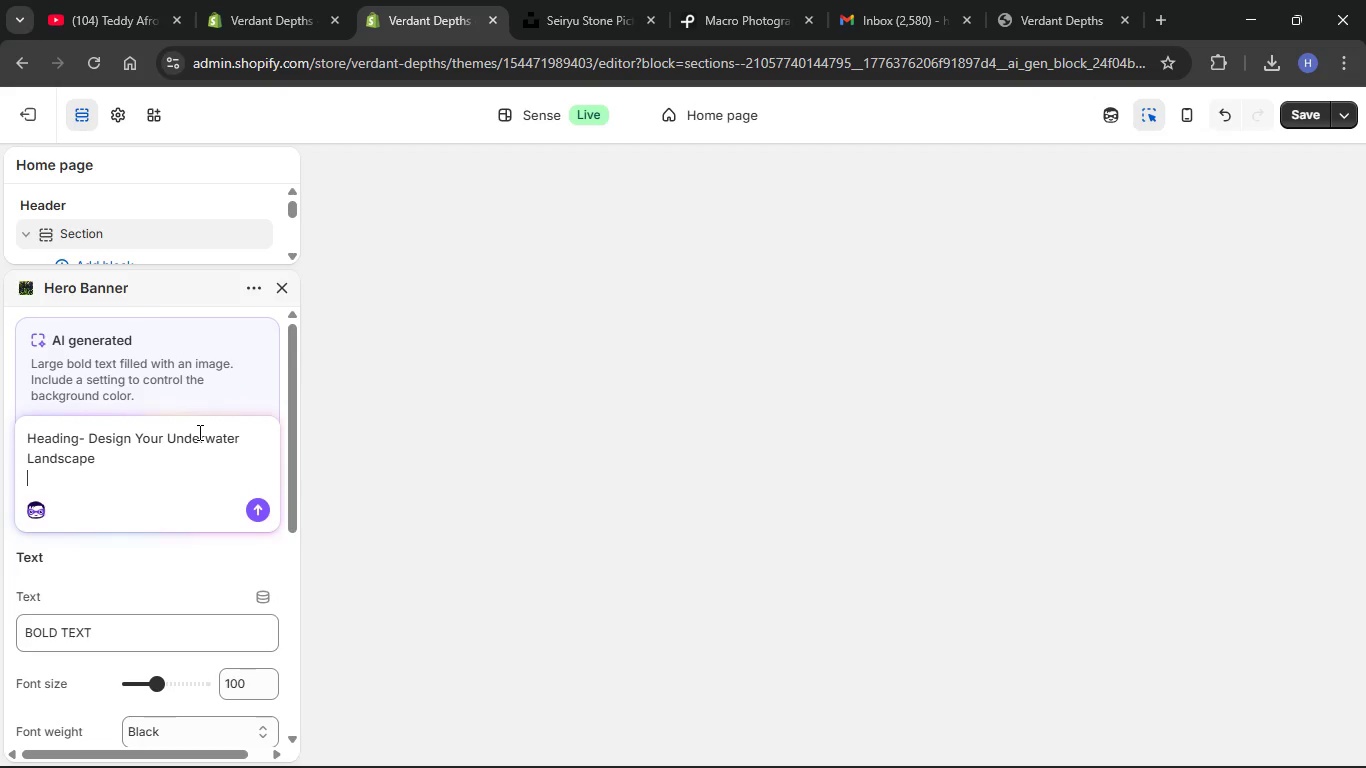 
type(Text- Build refined aquascapes with curate )
key(Backspace)
type(d stone and plant selectu)
key(Backspace)
type(ions.)
 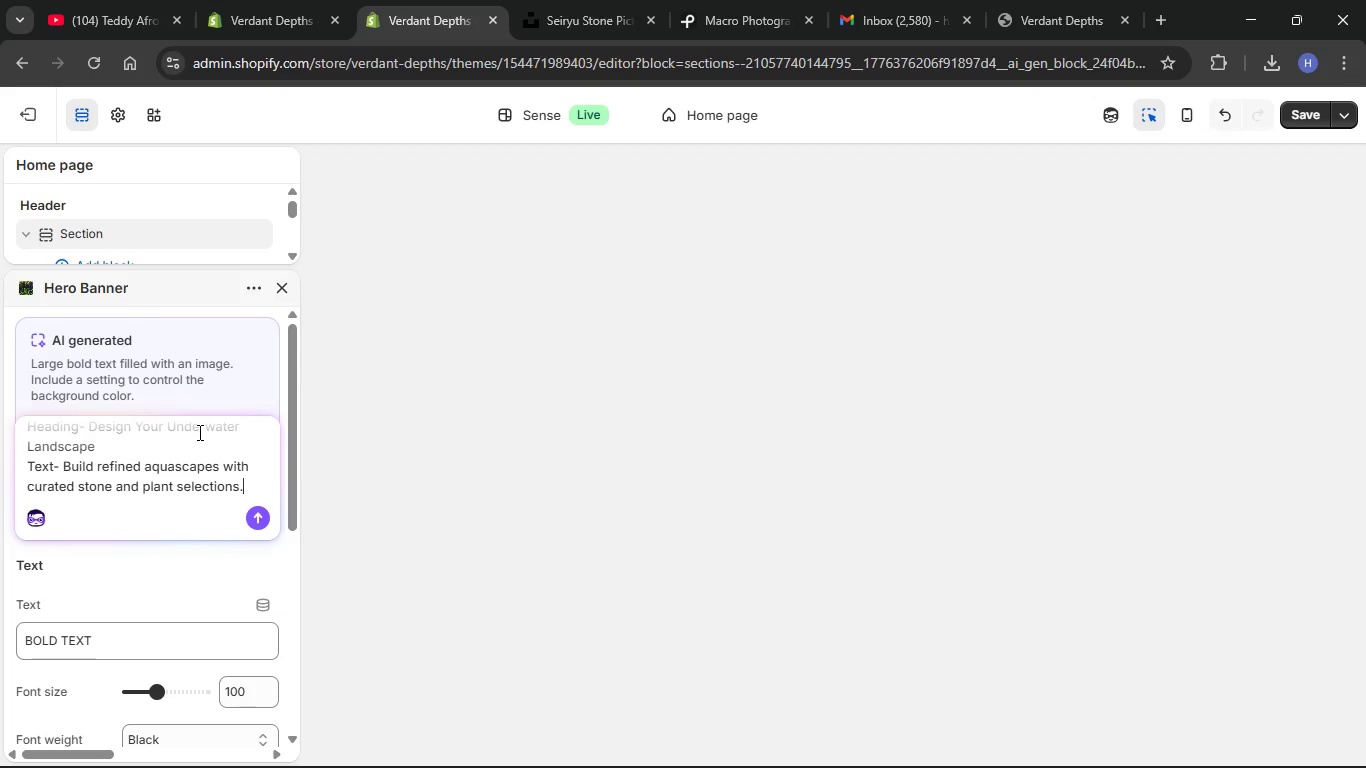 
key(Shift+Enter)
 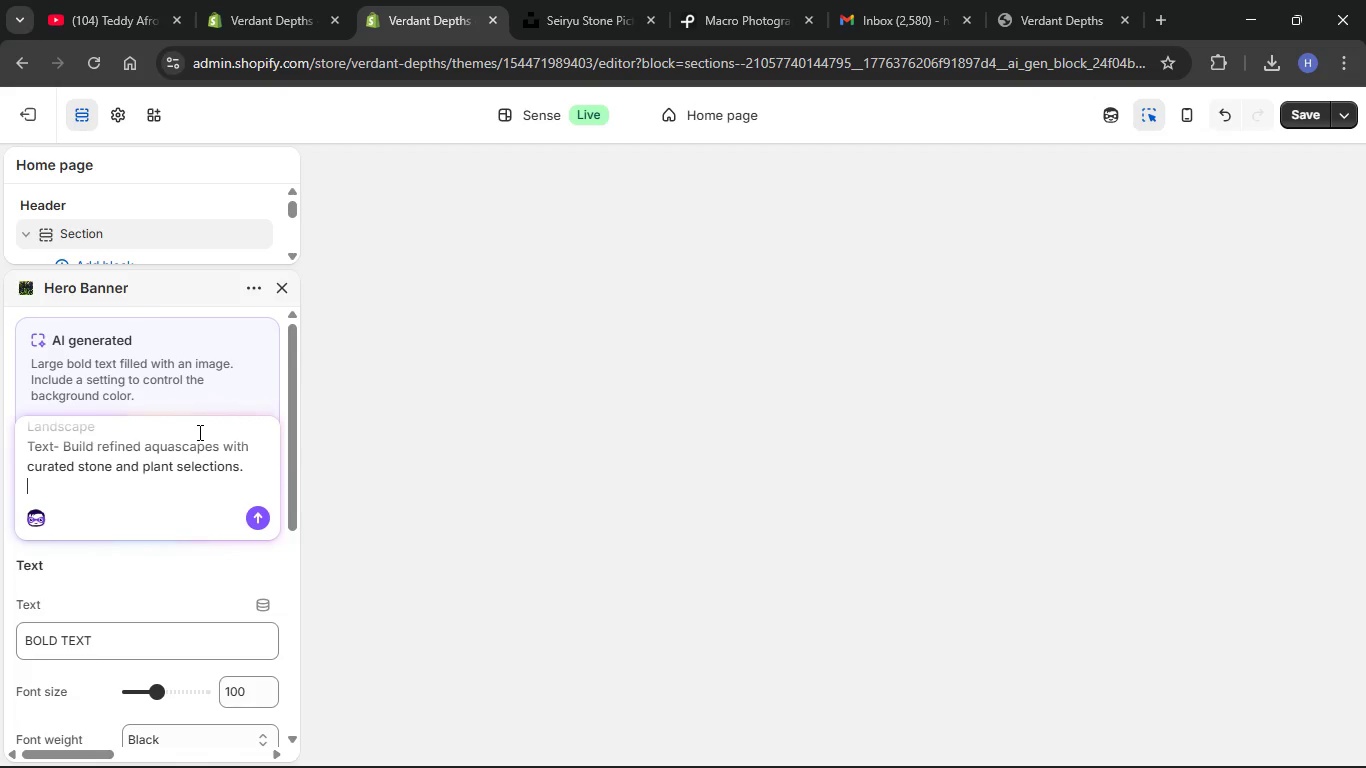 
key(Shift+Enter)
 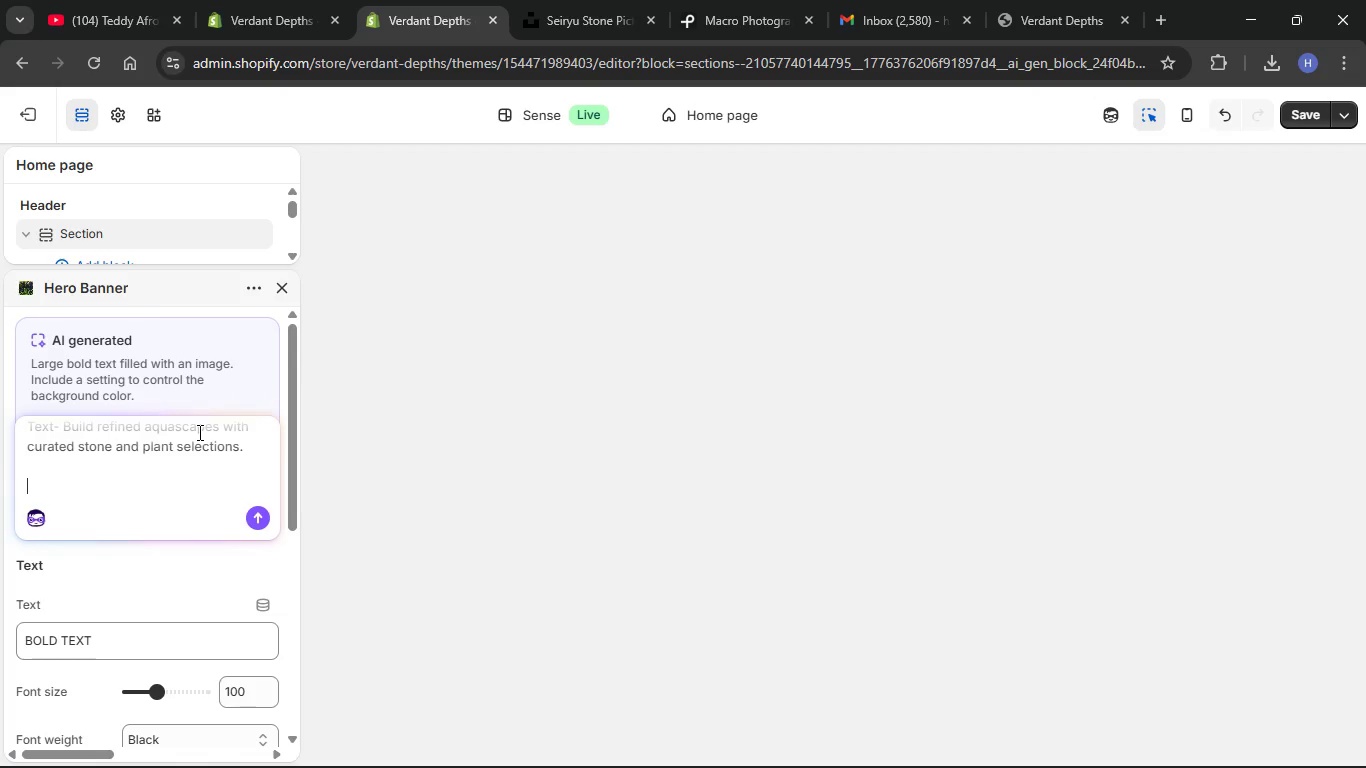 
type(Button- Shop Kits)
 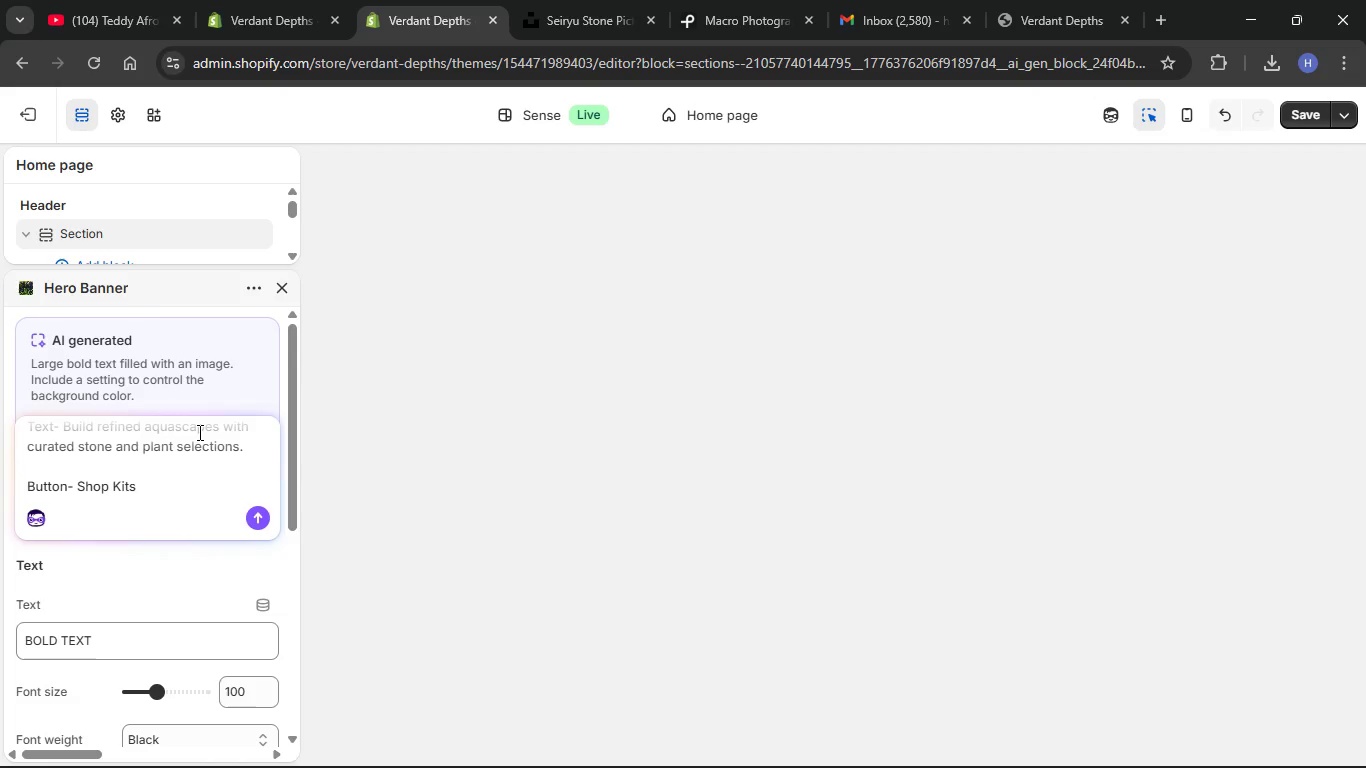 
wait(5.64)
 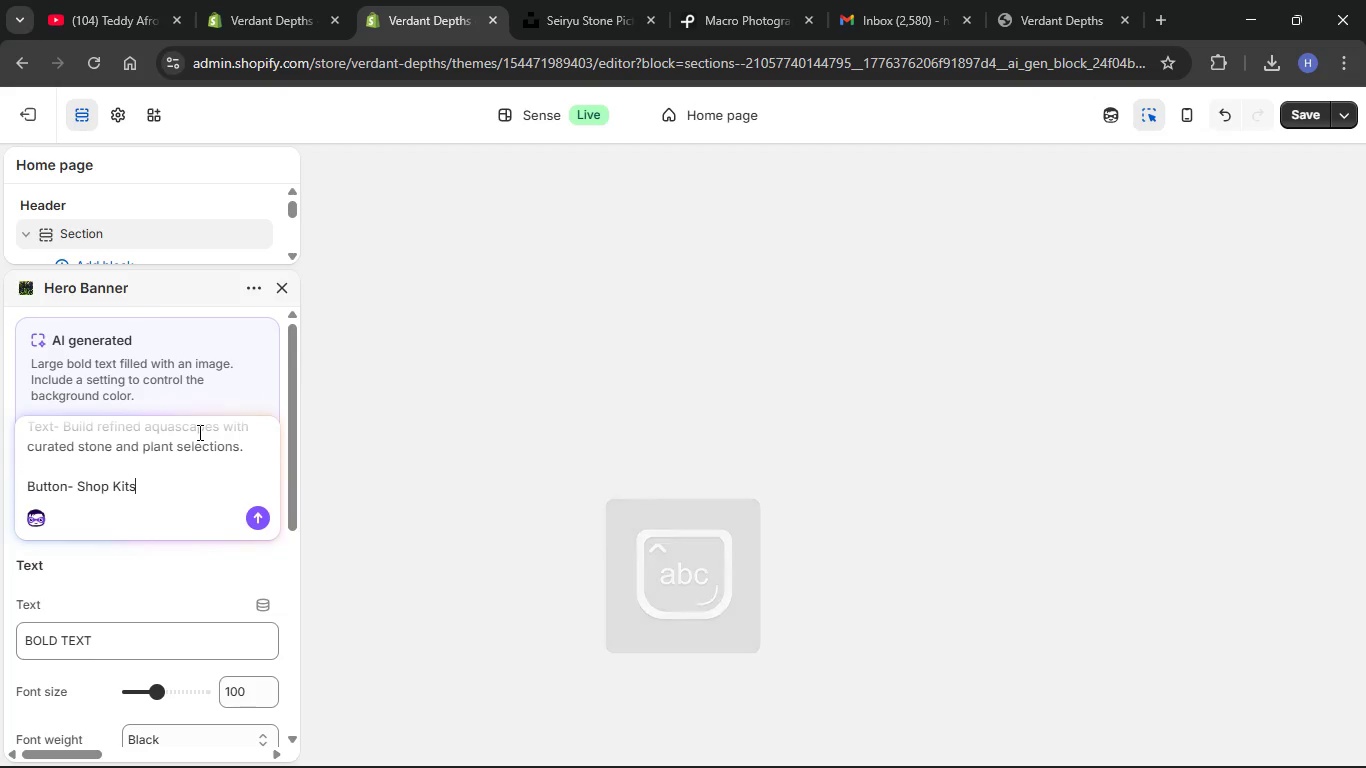 
type( lin)
key(Backspace)
key(Backspace)
key(Backspace)
 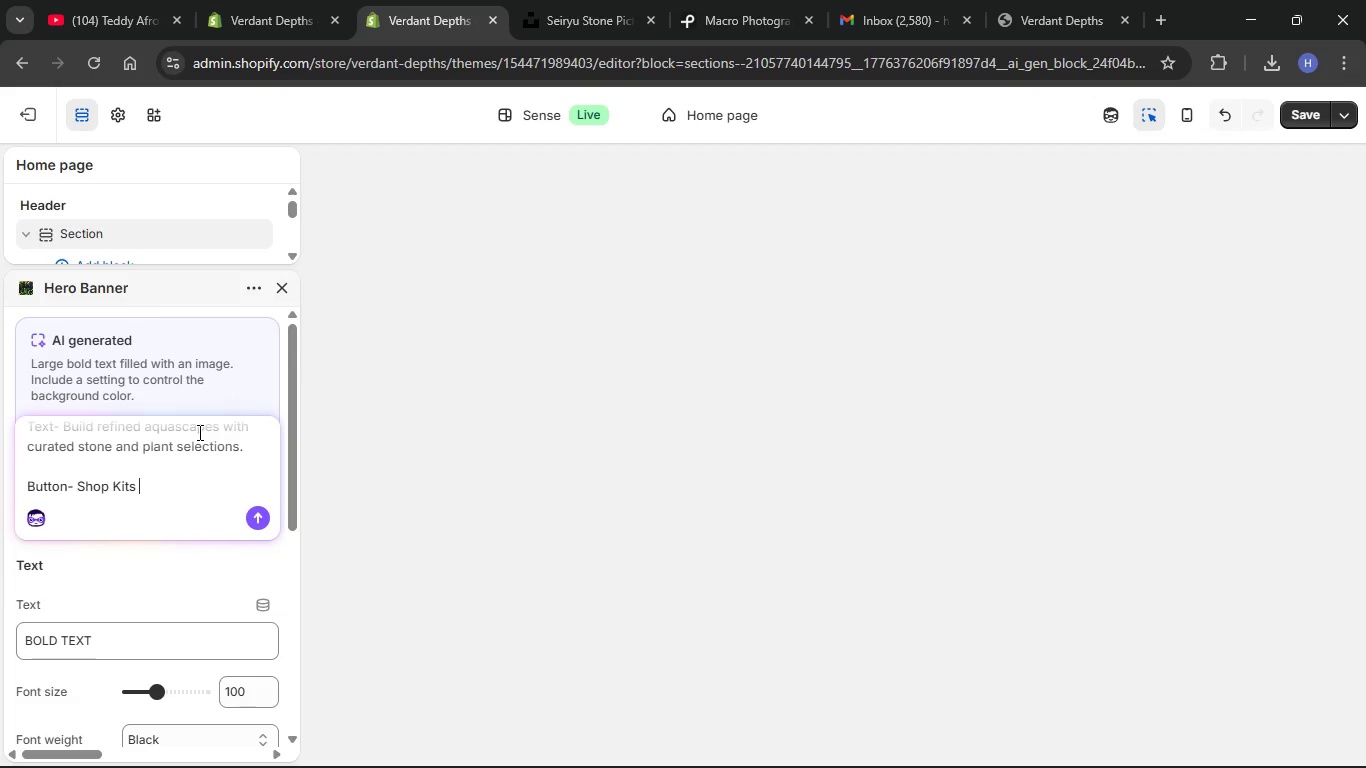 
key(Shift+Enter)
 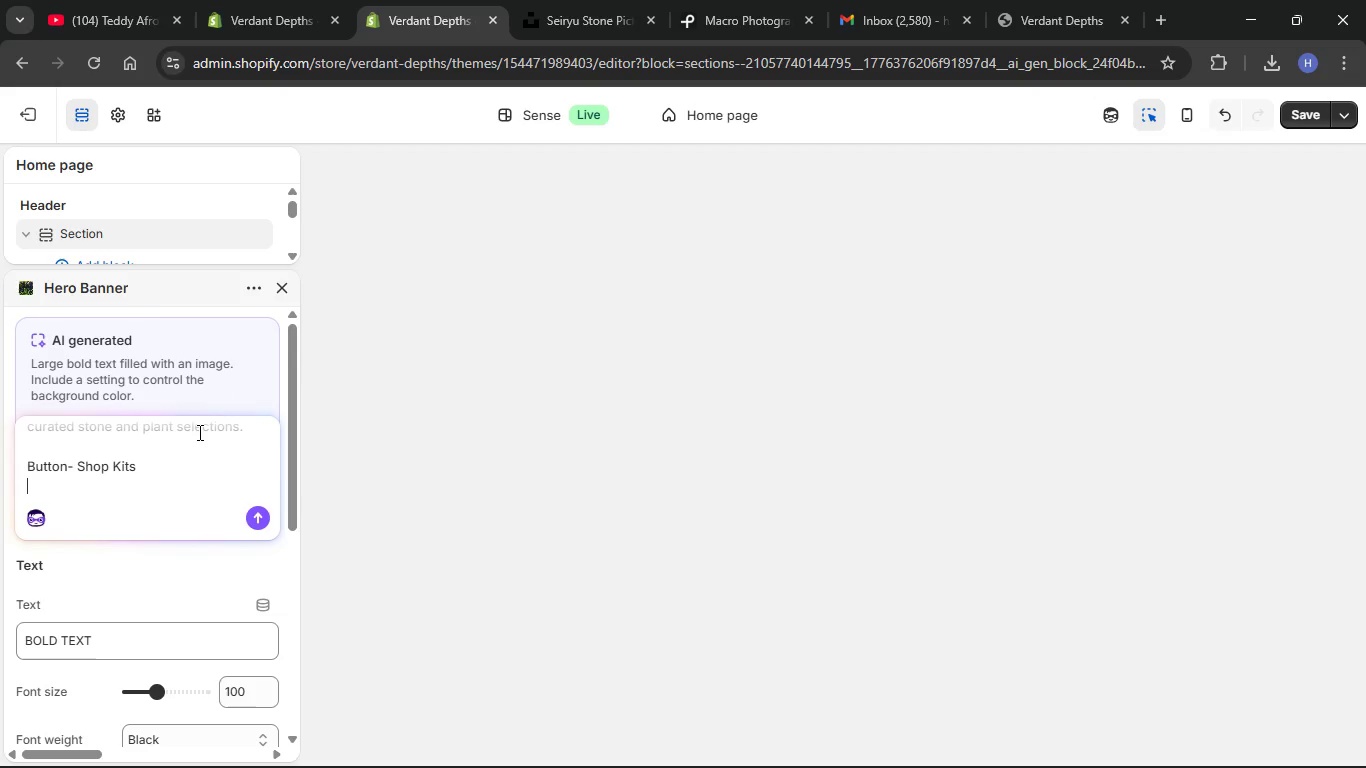 
type(link- select Curate Kits Collection)
 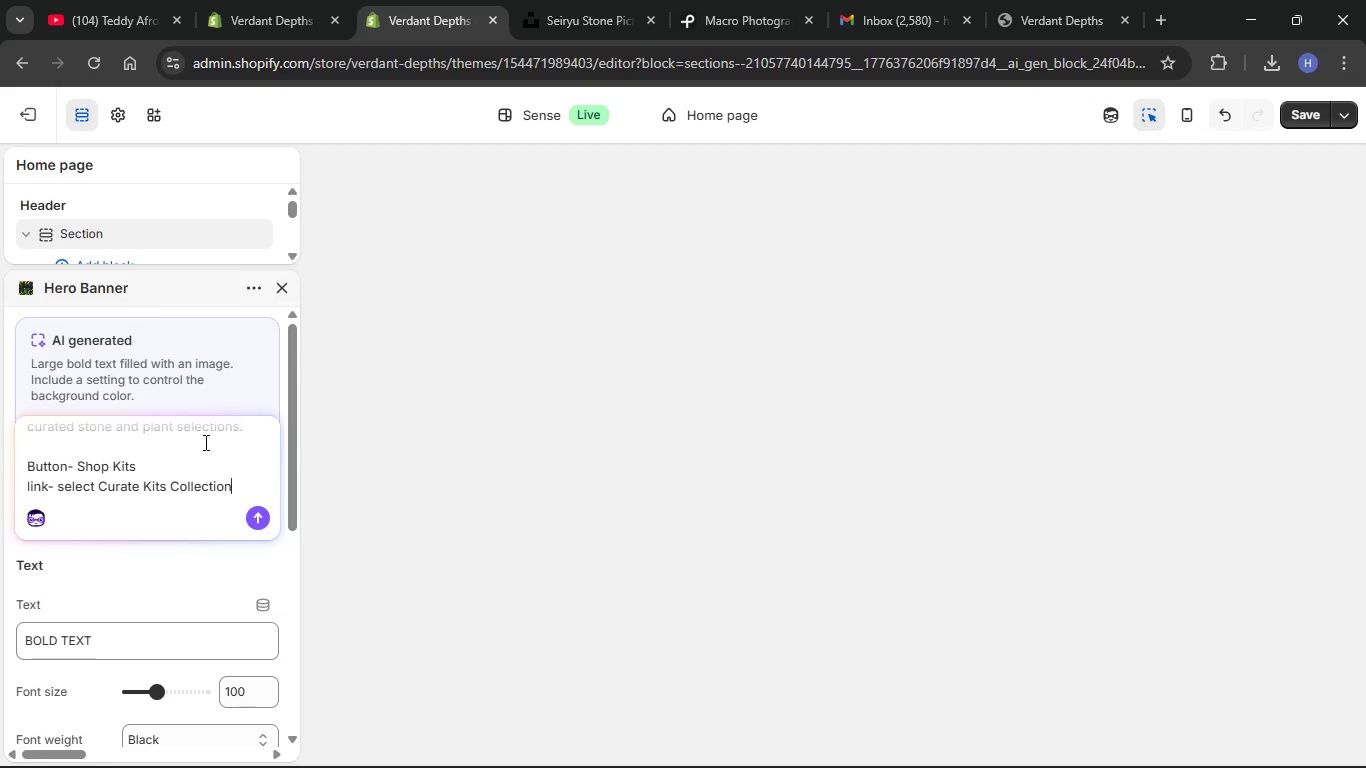 
left_click([258, 520])
 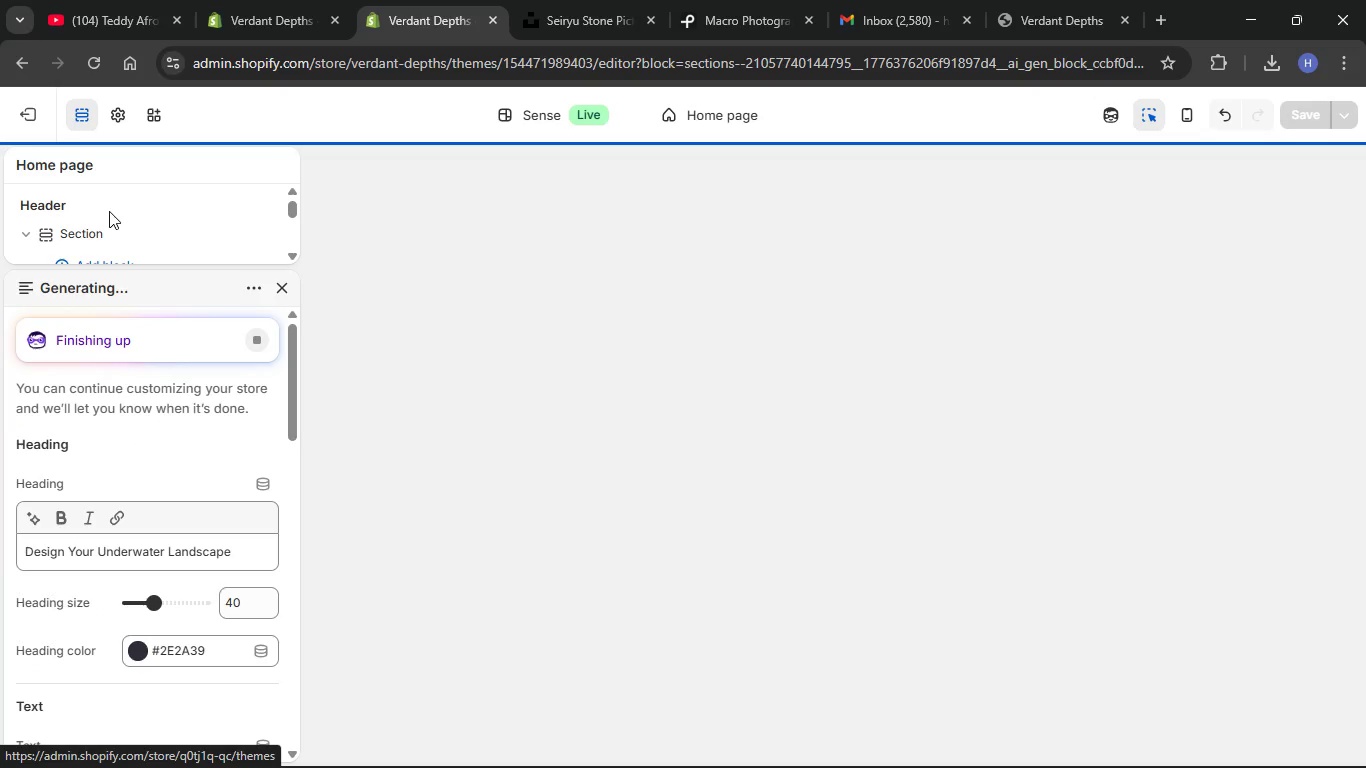 
wait(37.12)
 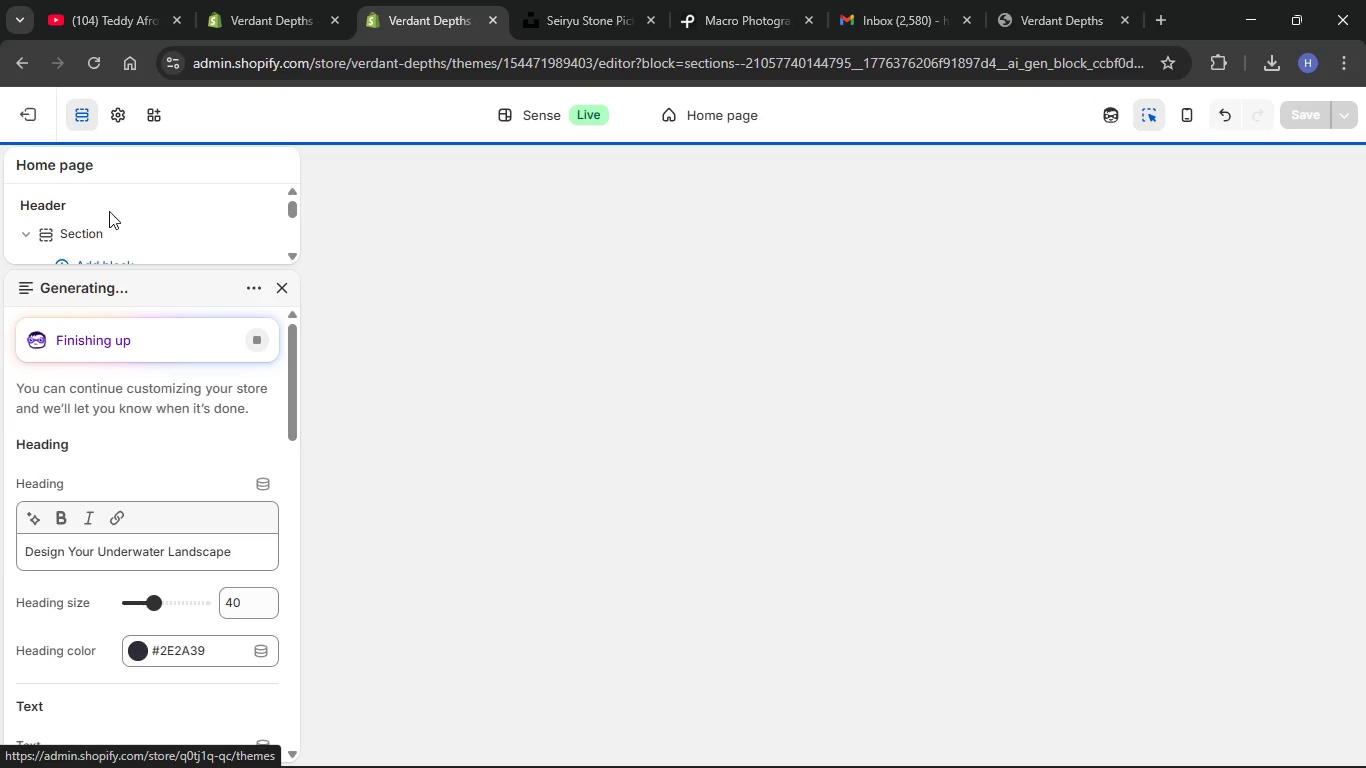 
scroll: coordinate [115, 585], scroll_direction: down, amount: 42.0
 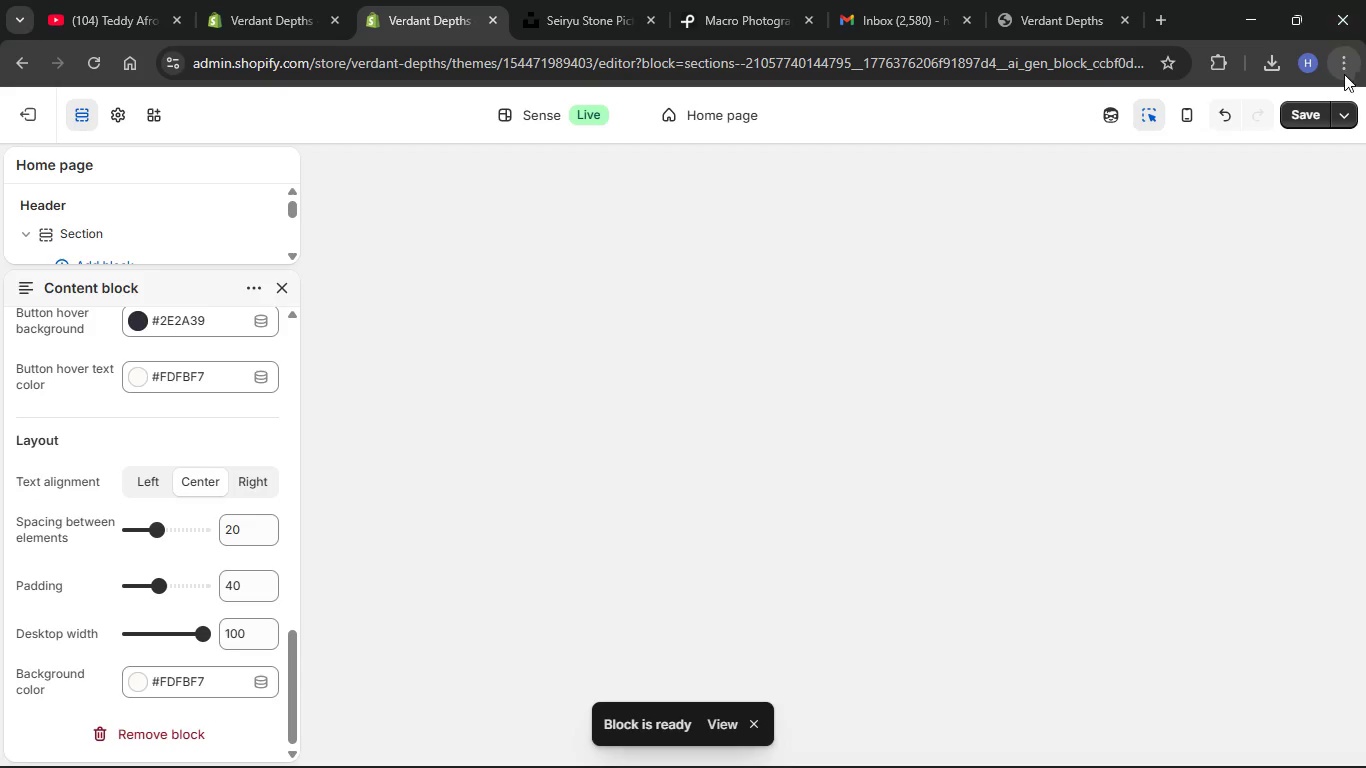 
left_click([1301, 116])
 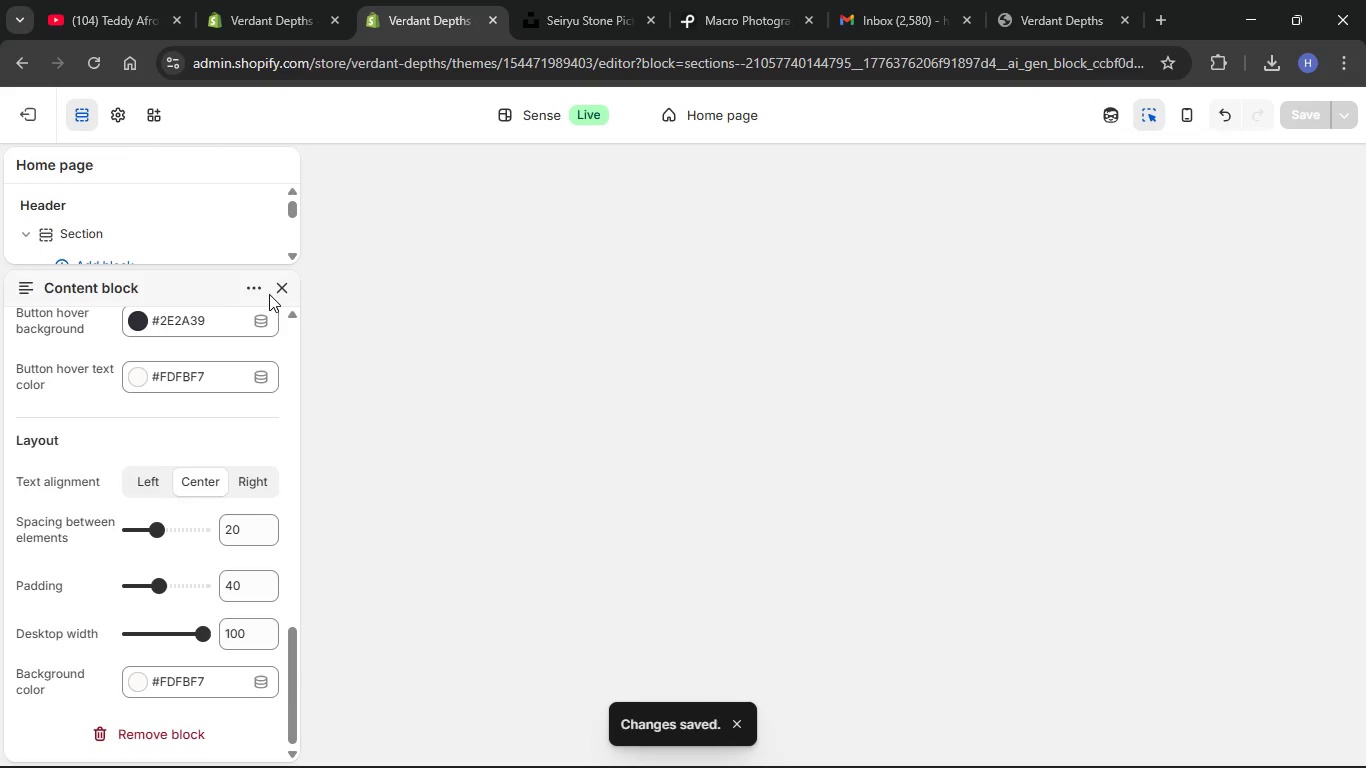 
wait(6.08)
 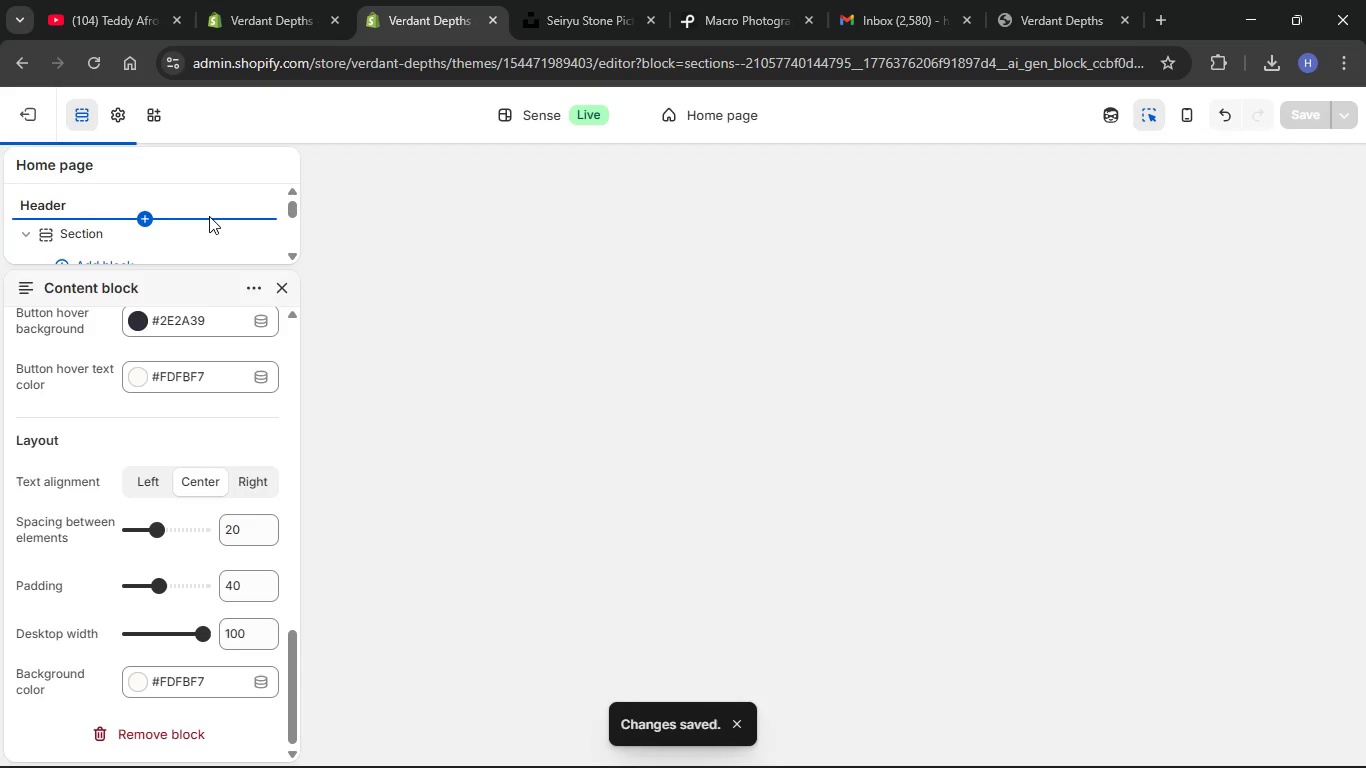 
left_click([273, 294])
 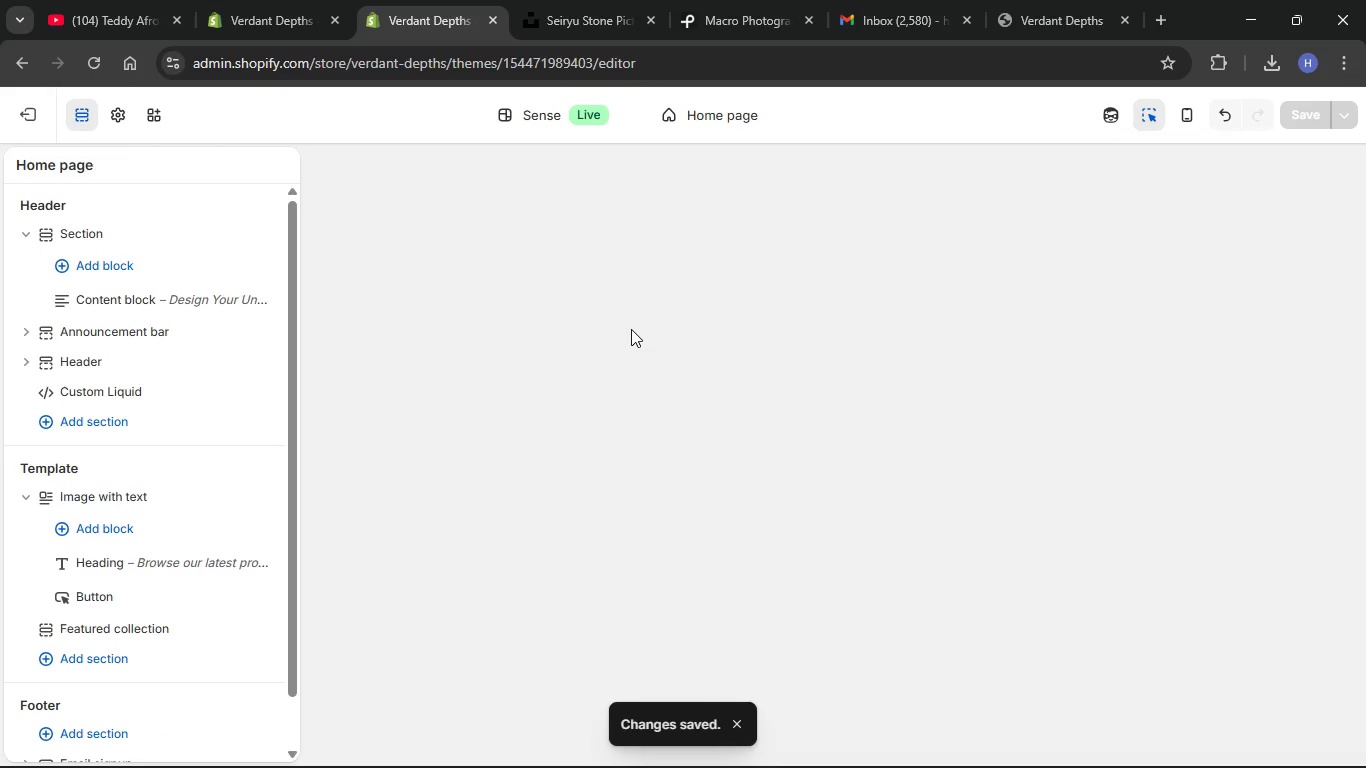 
wait(6.28)
 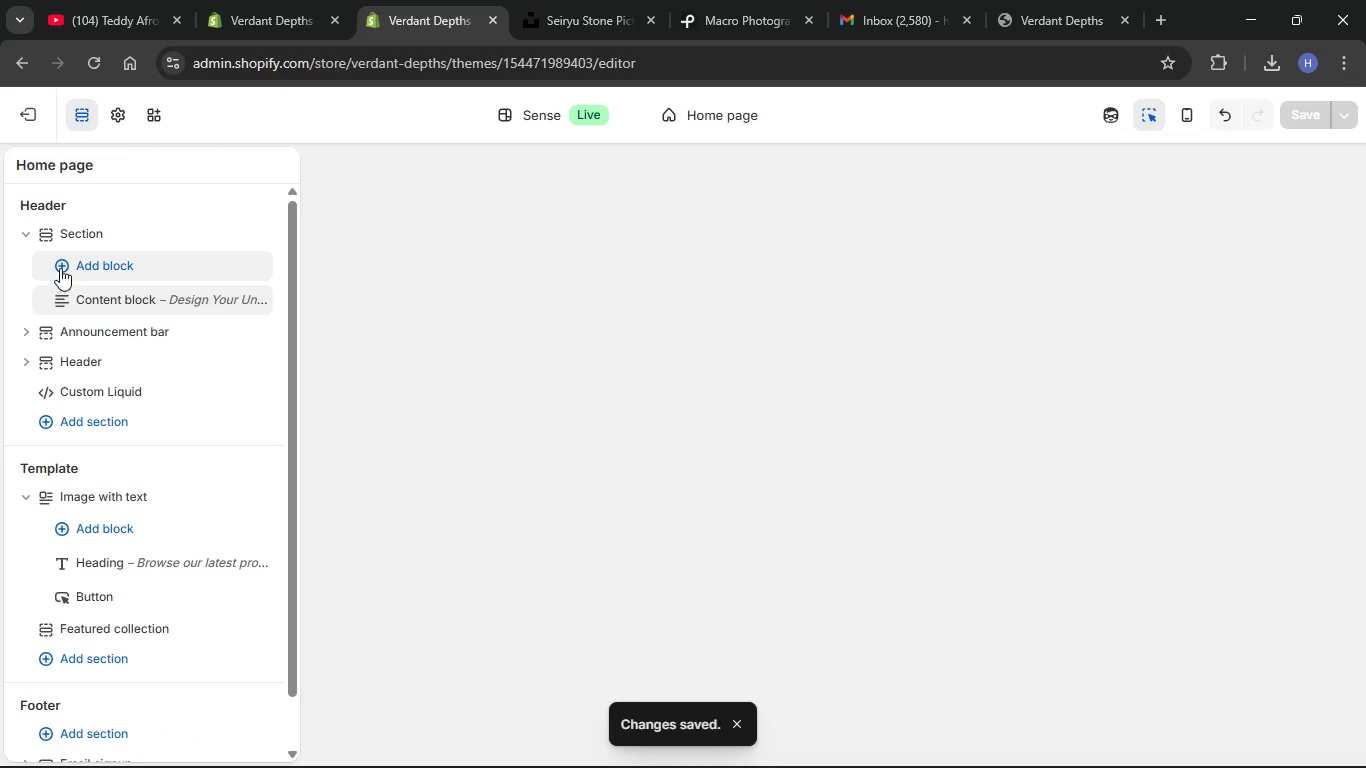 
left_click([23, 238])
 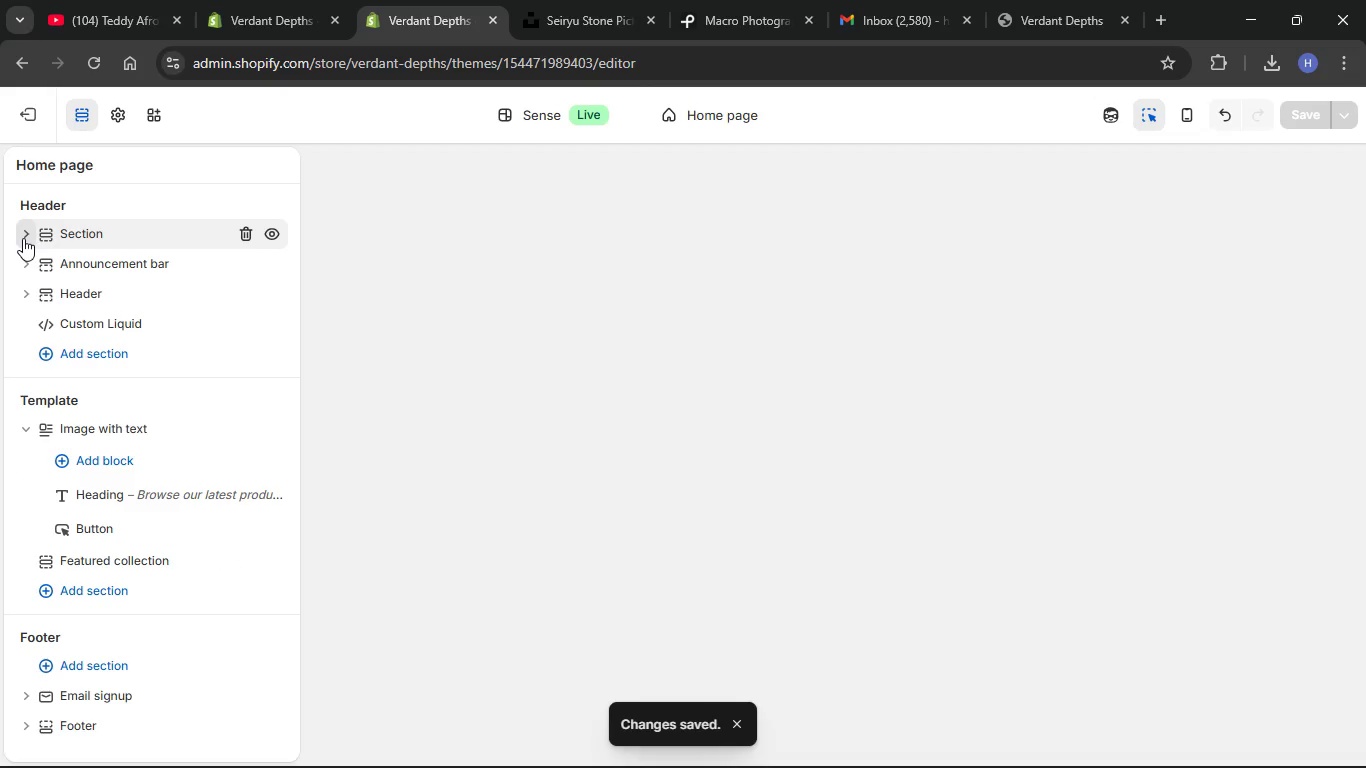 
left_click([23, 238])
 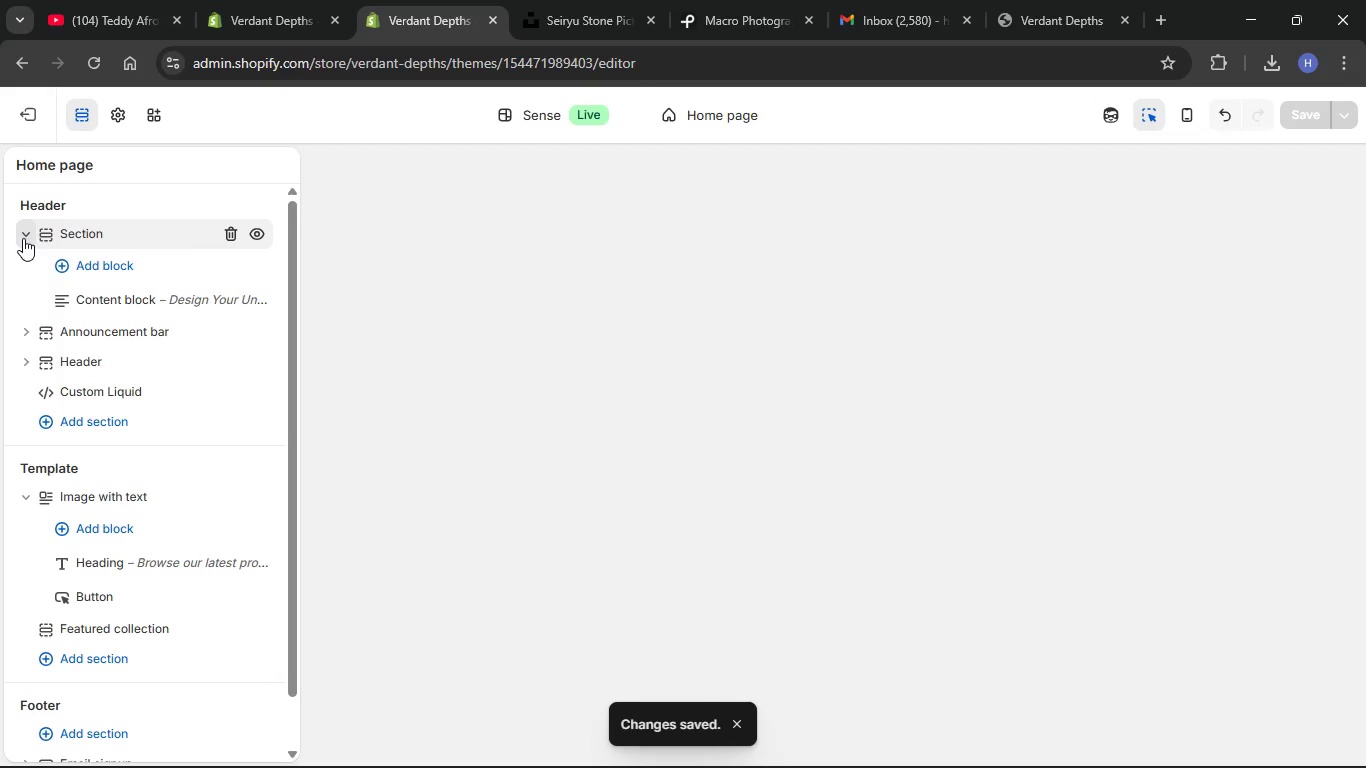 
left_click([23, 238])
 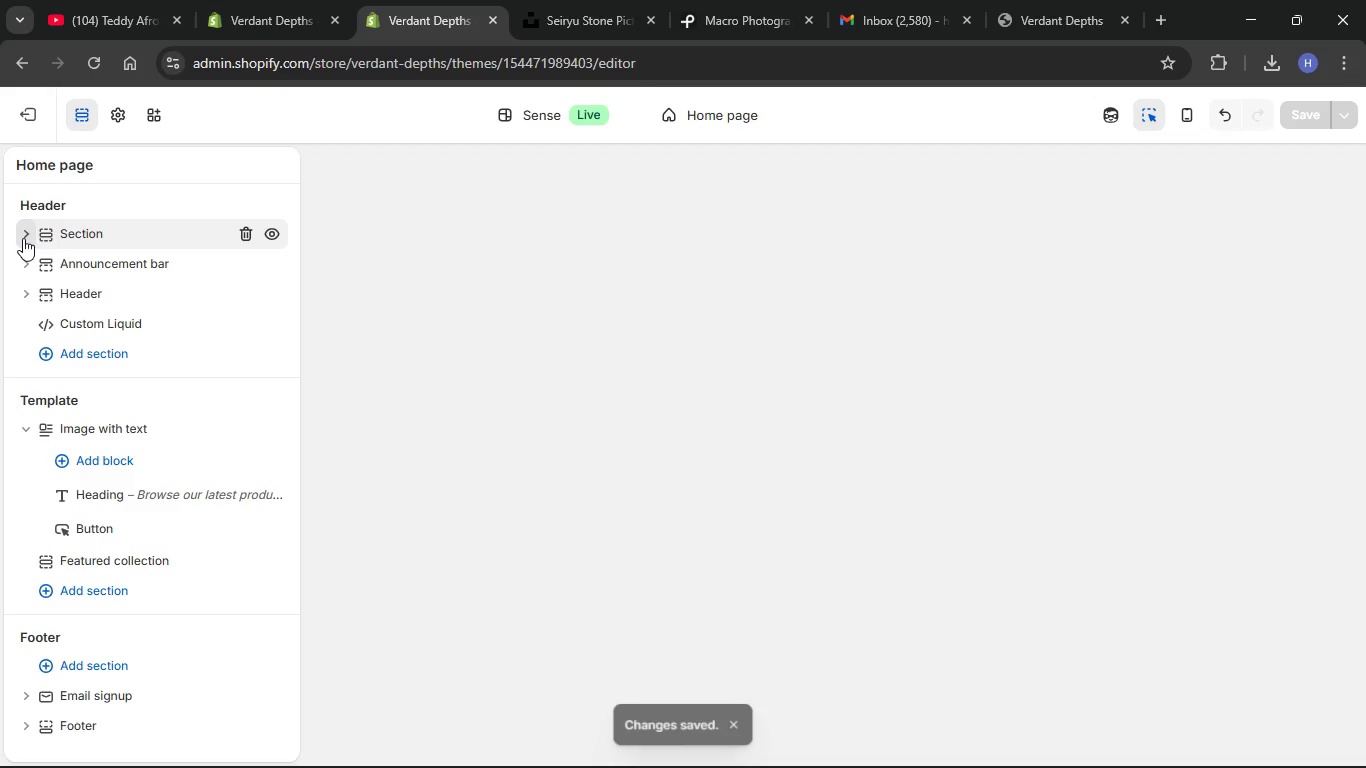 
left_click([23, 238])
 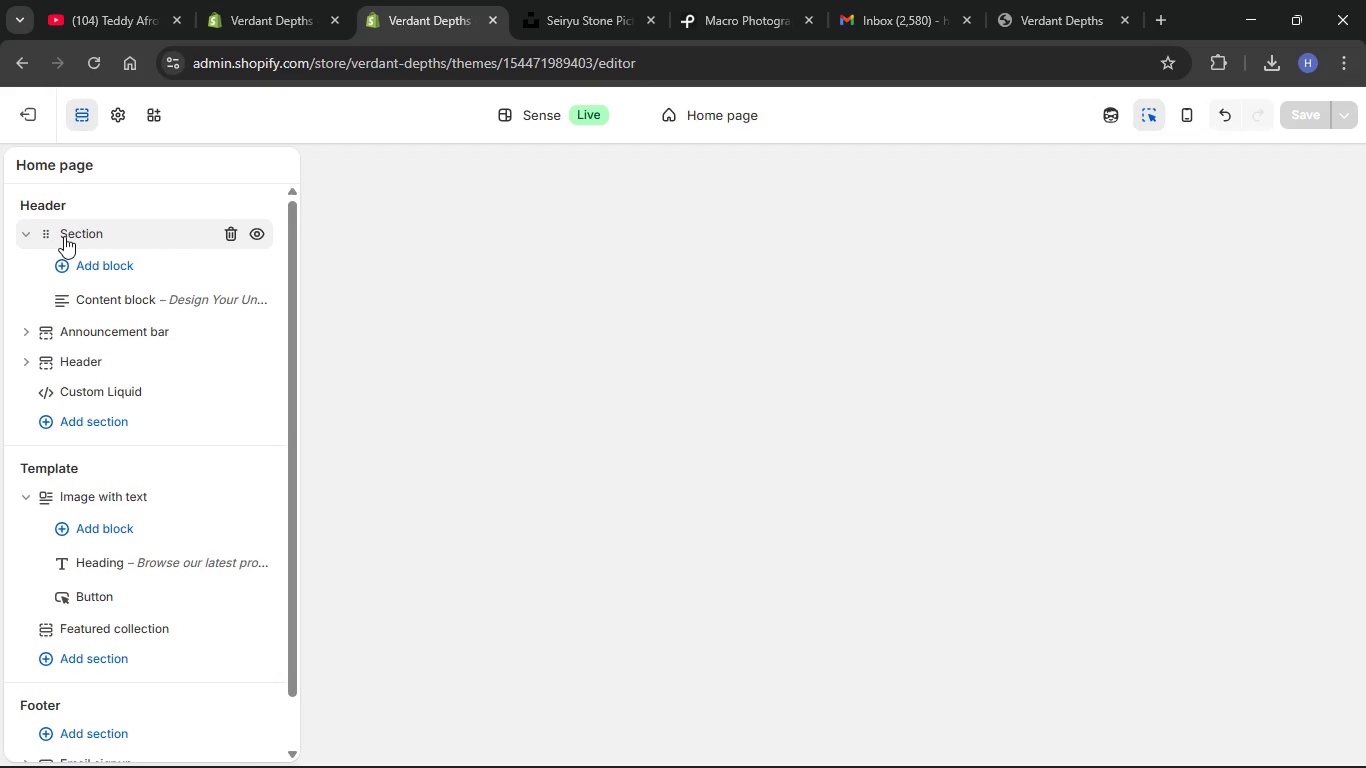 
left_click([70, 232])
 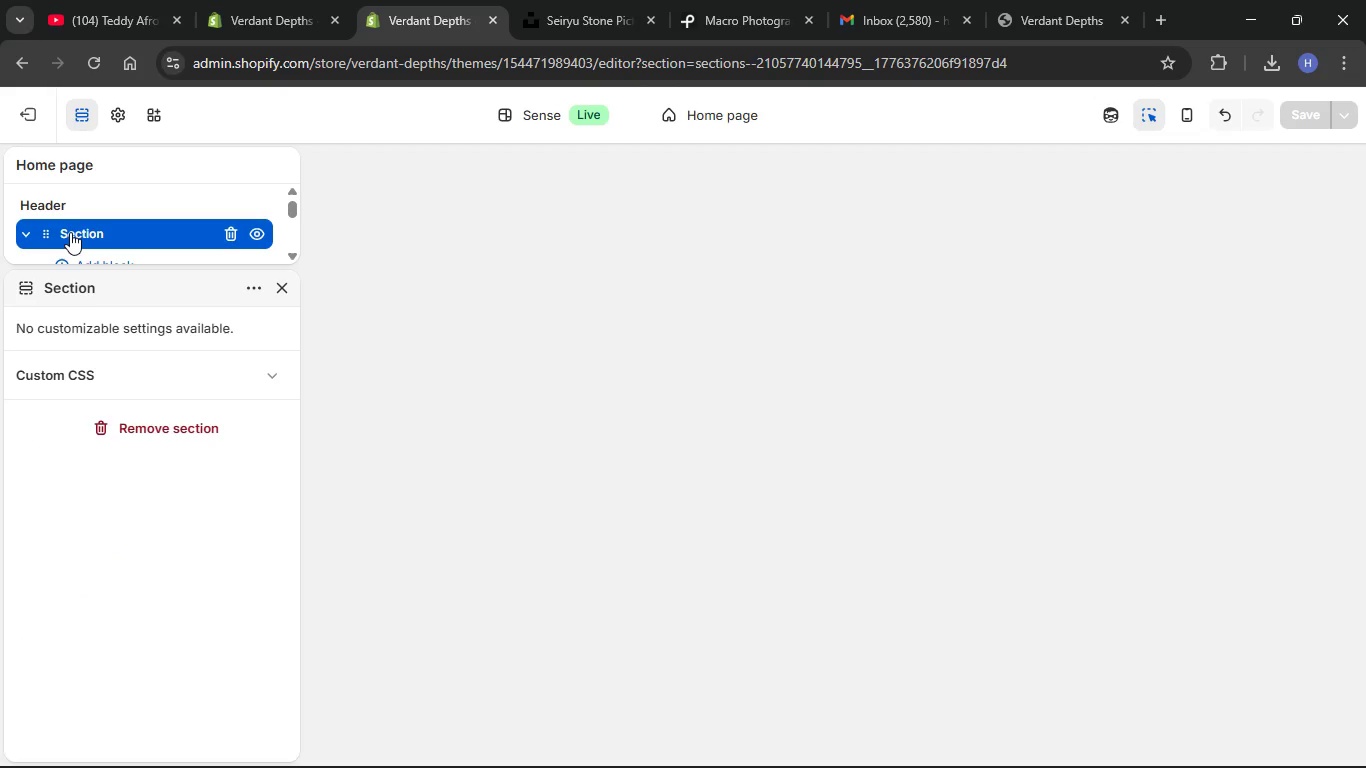 
left_click([70, 232])
 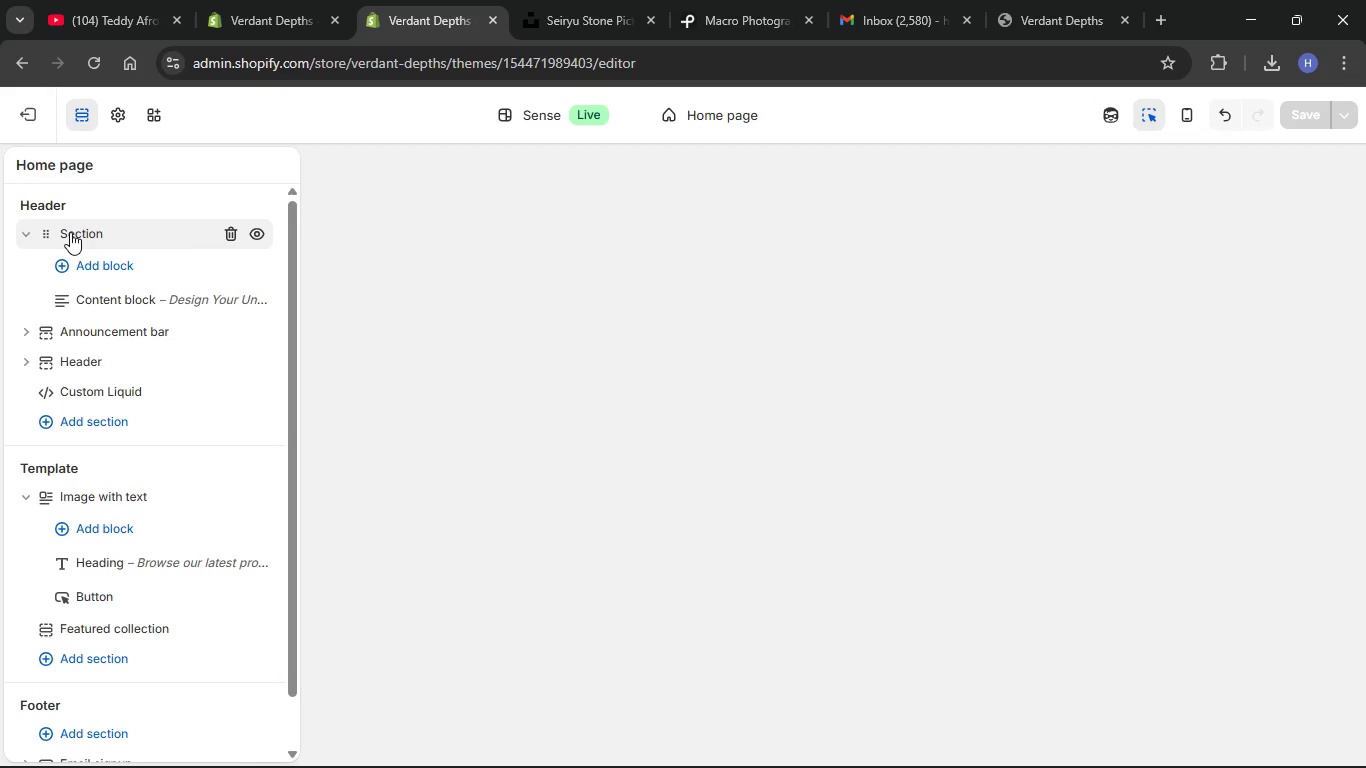 
wait(5.7)
 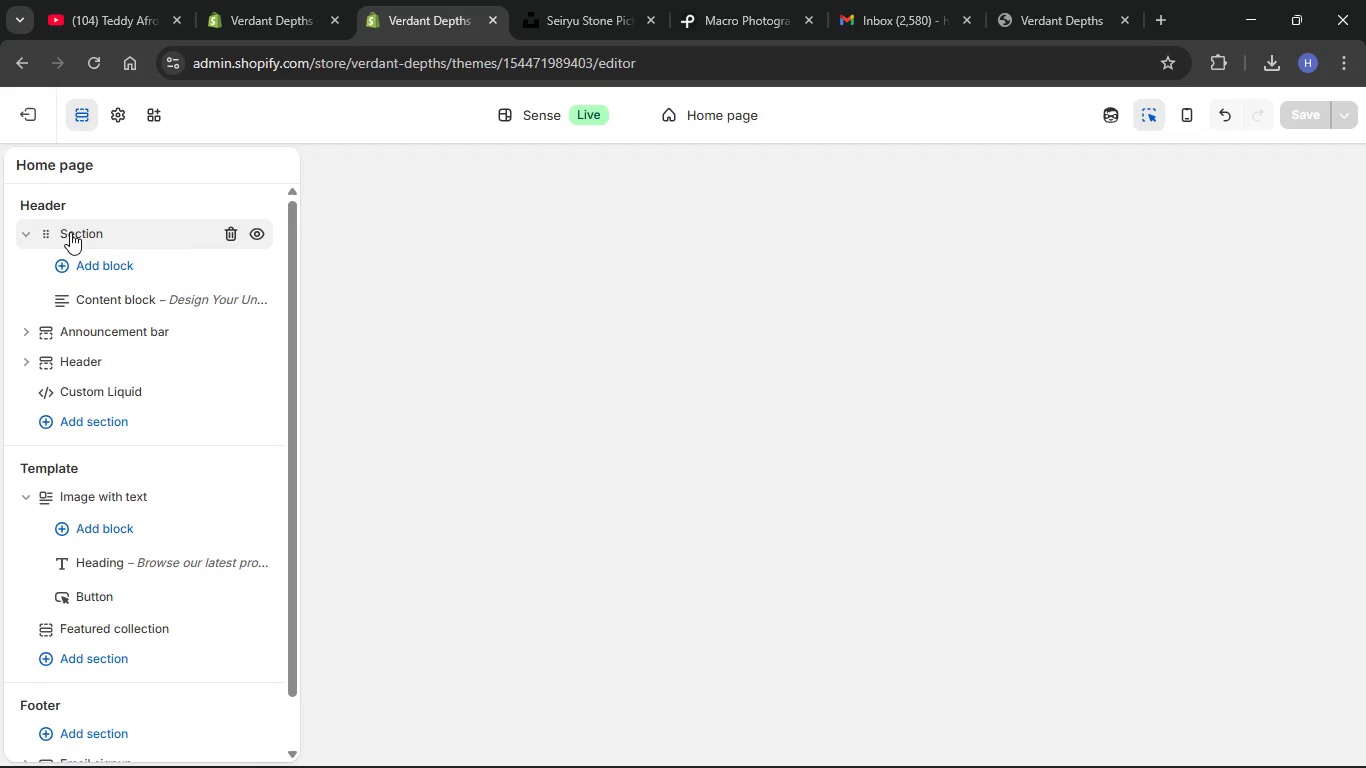 
left_click([70, 232])
 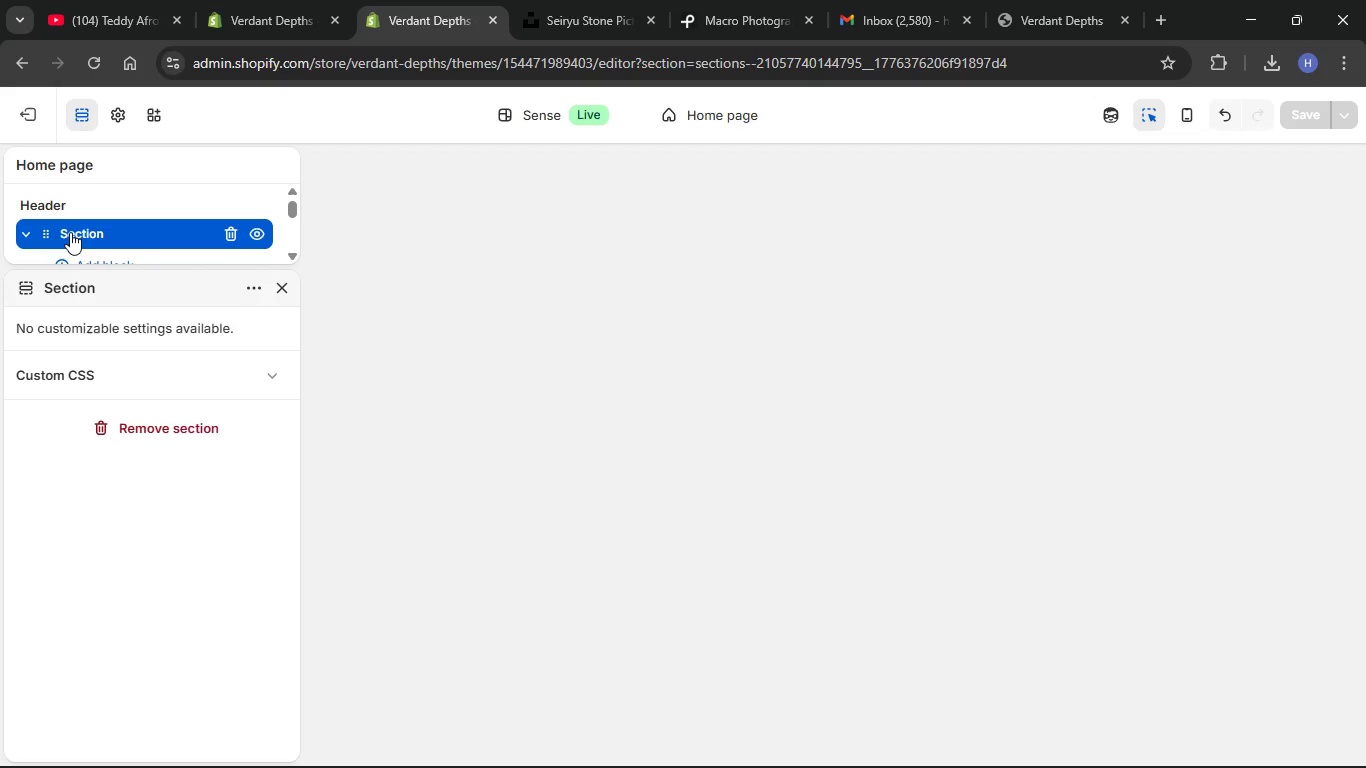 
left_click([70, 232])
 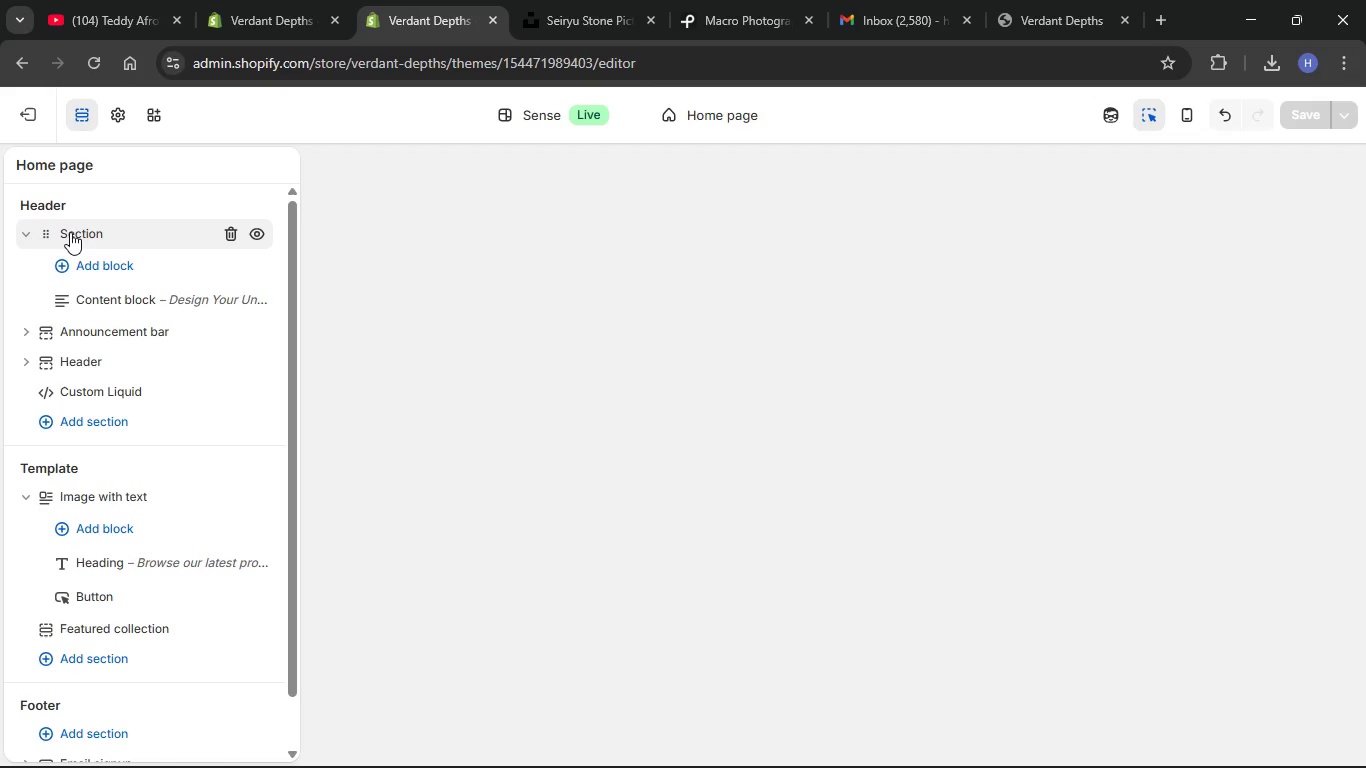 
left_click([70, 232])
 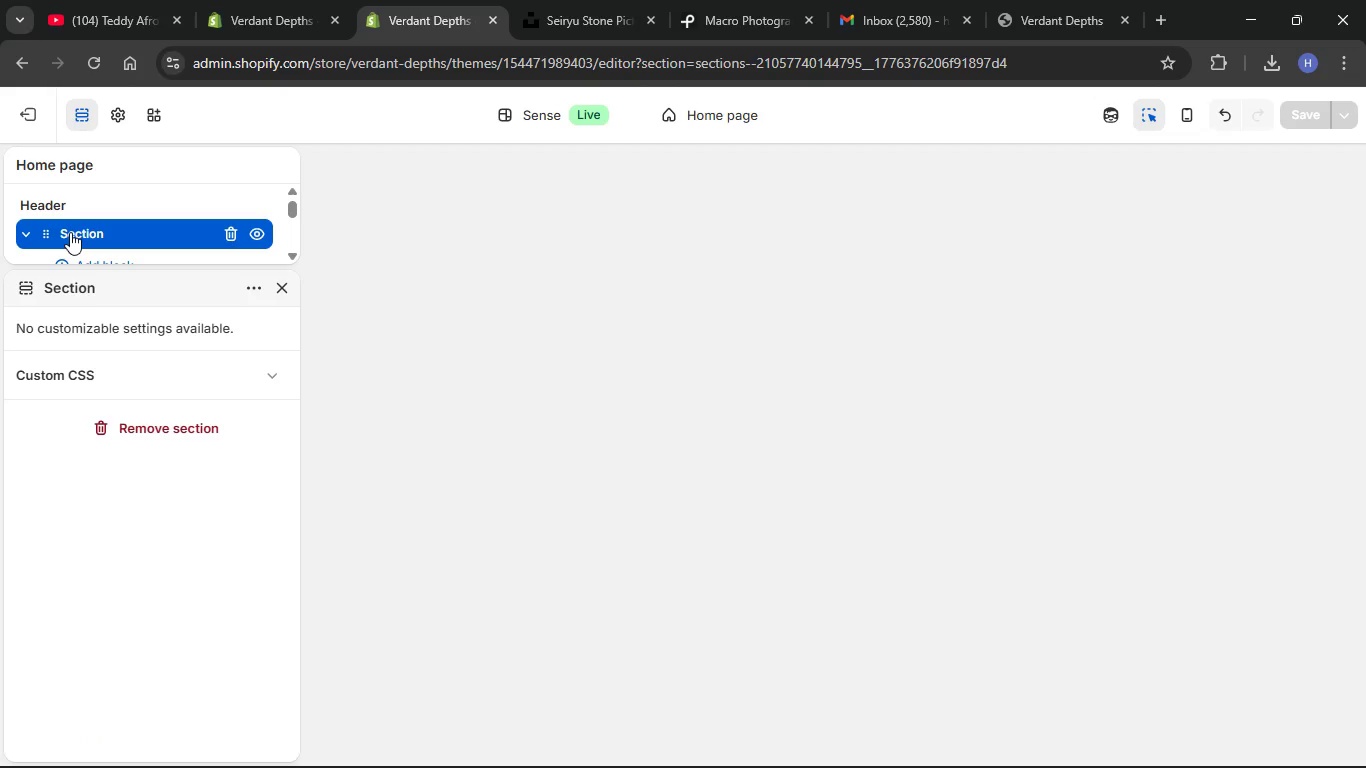 
left_click([70, 232])
 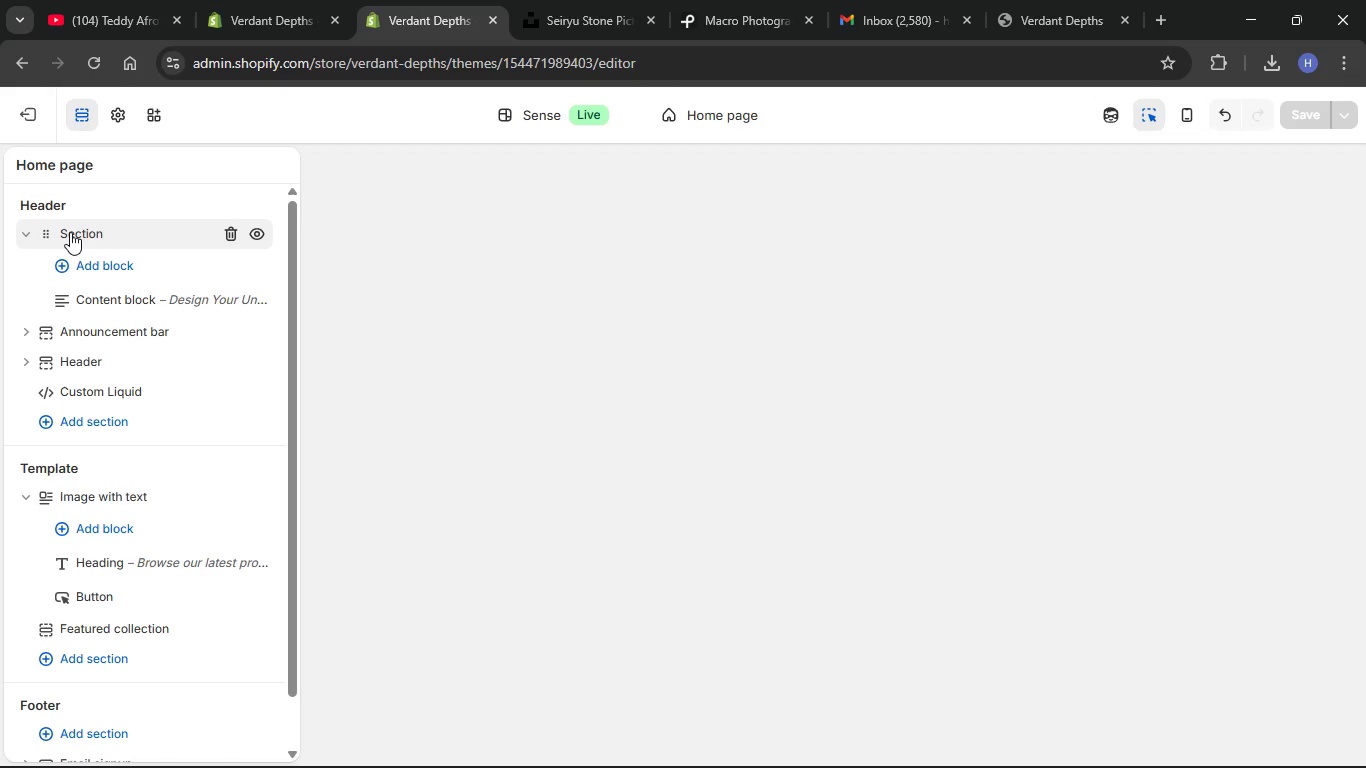 
left_click([70, 232])
 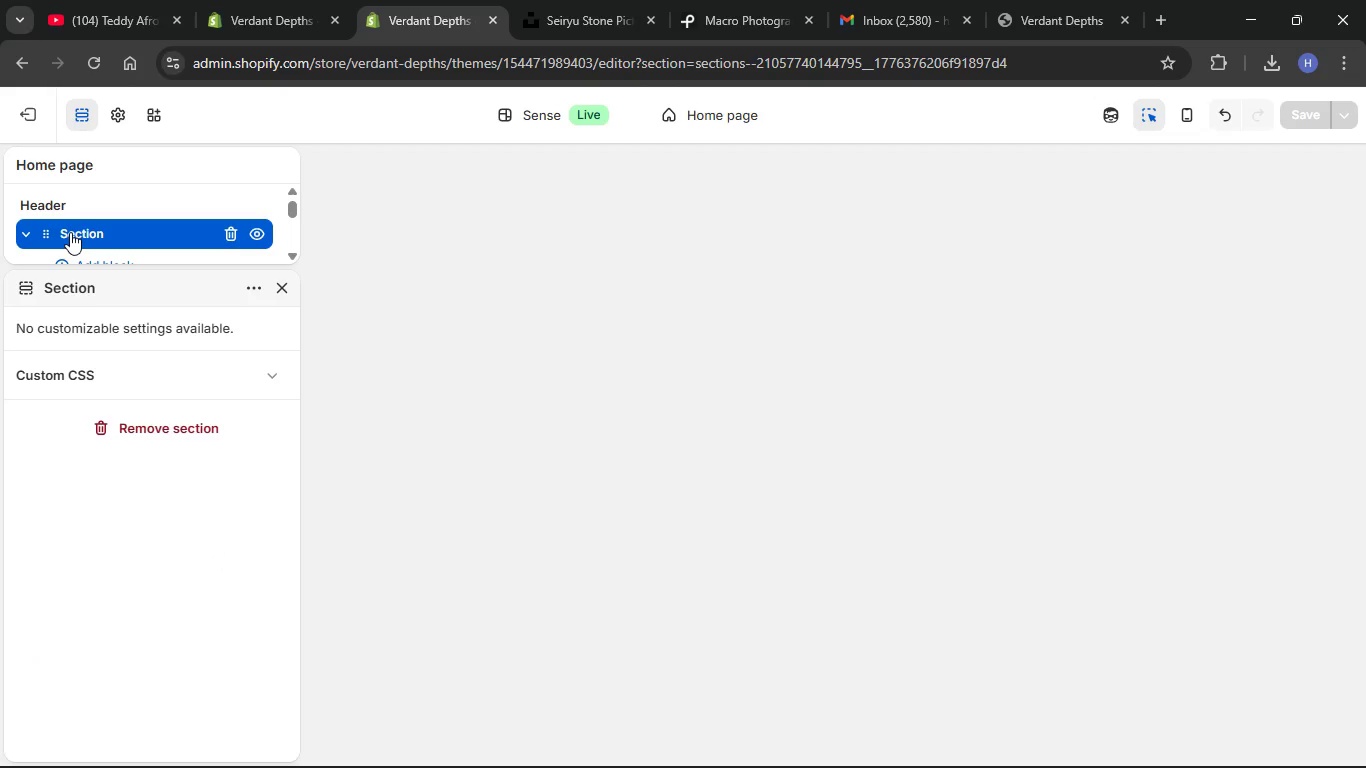 
left_click([70, 232])
 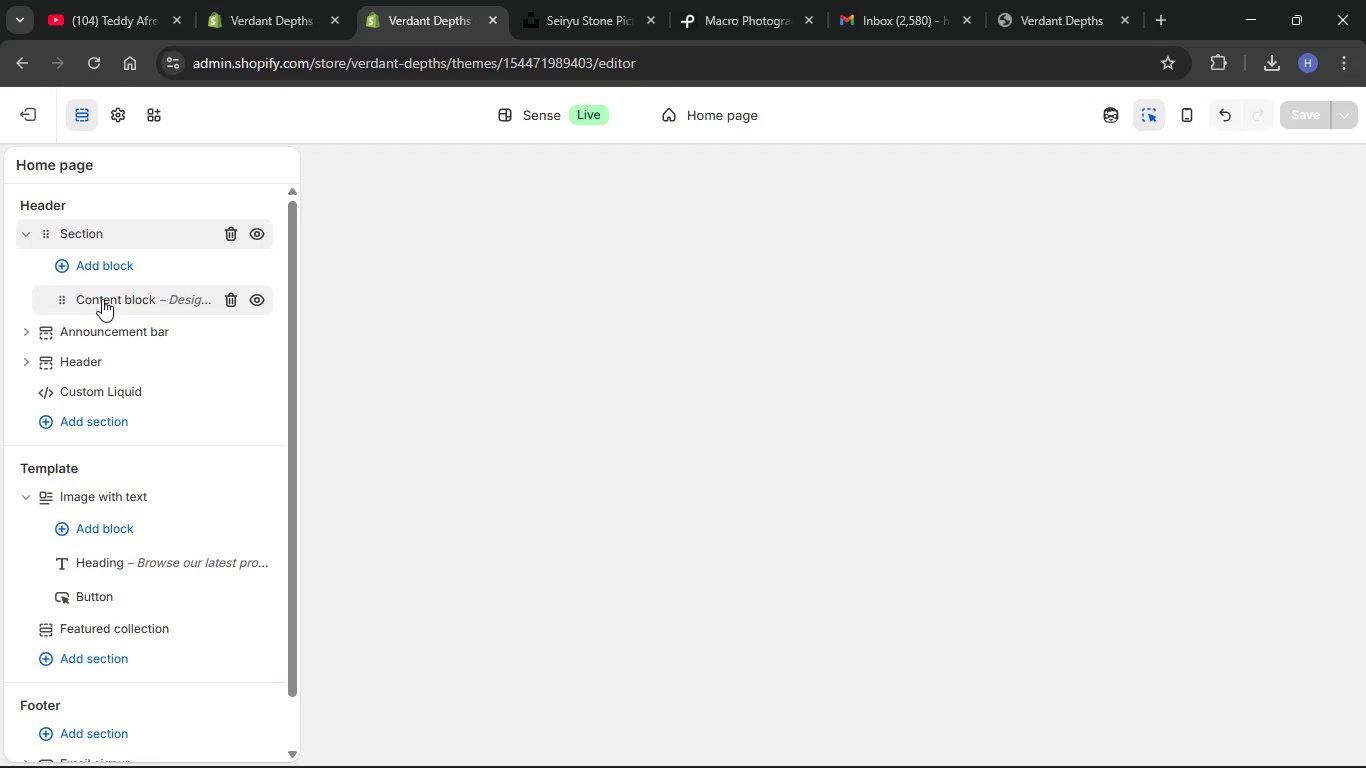 
left_click([102, 299])
 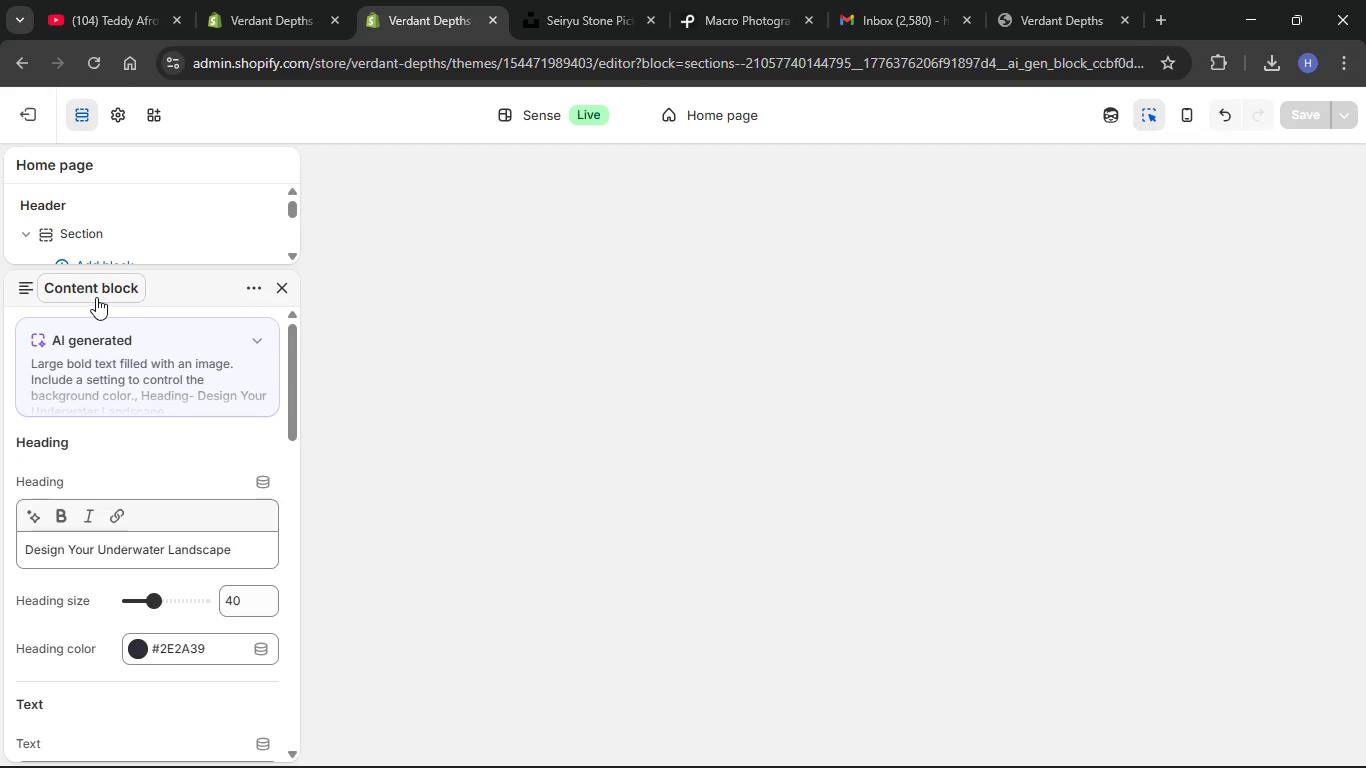 
left_click([74, 292])
 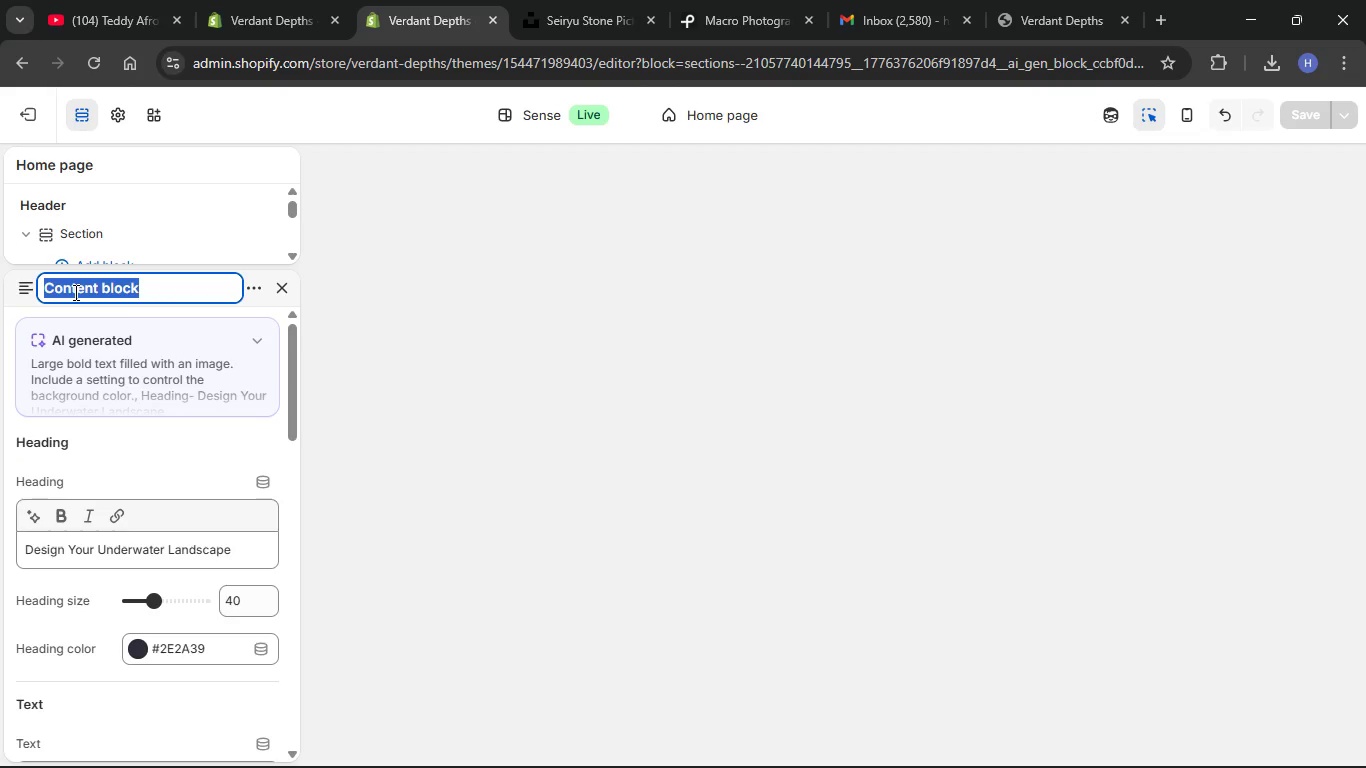 
key(Backspace)
type(Hero Banner)
 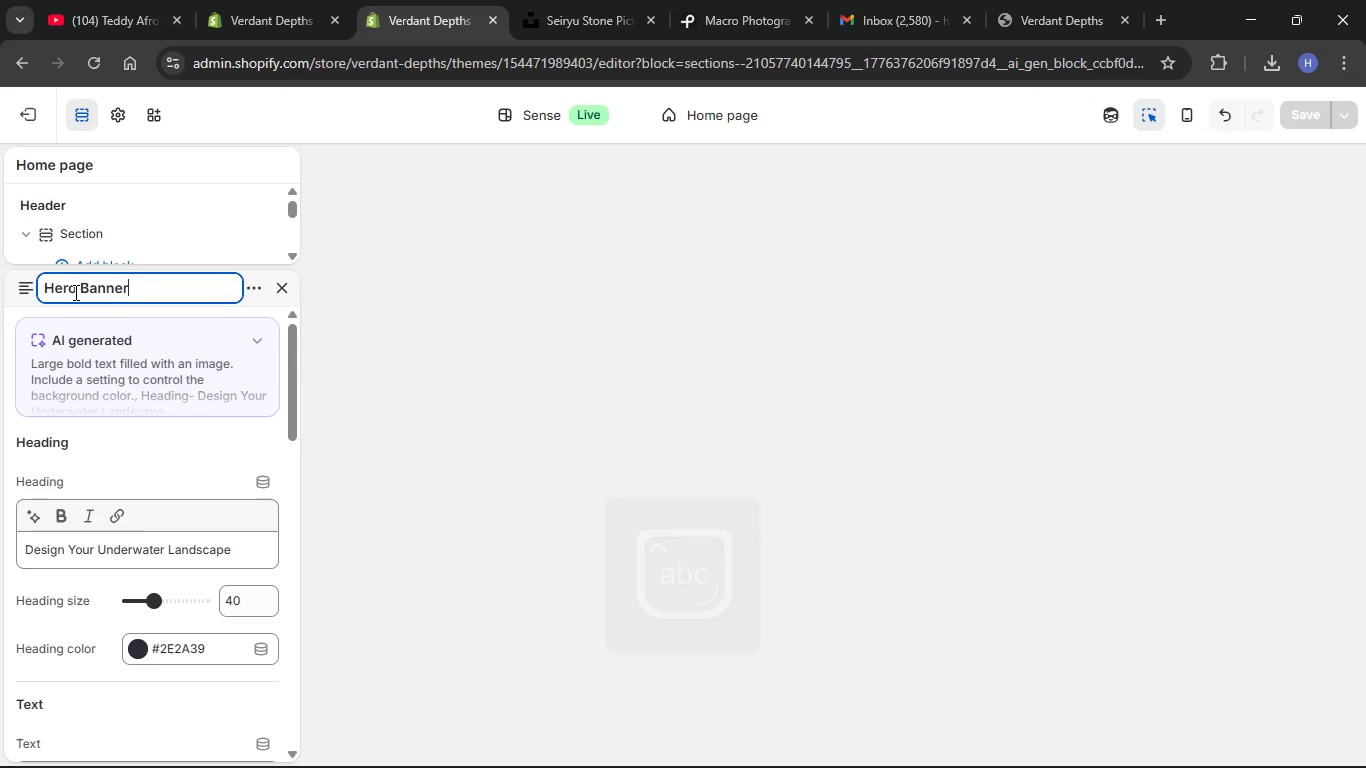 
key(Enter)
 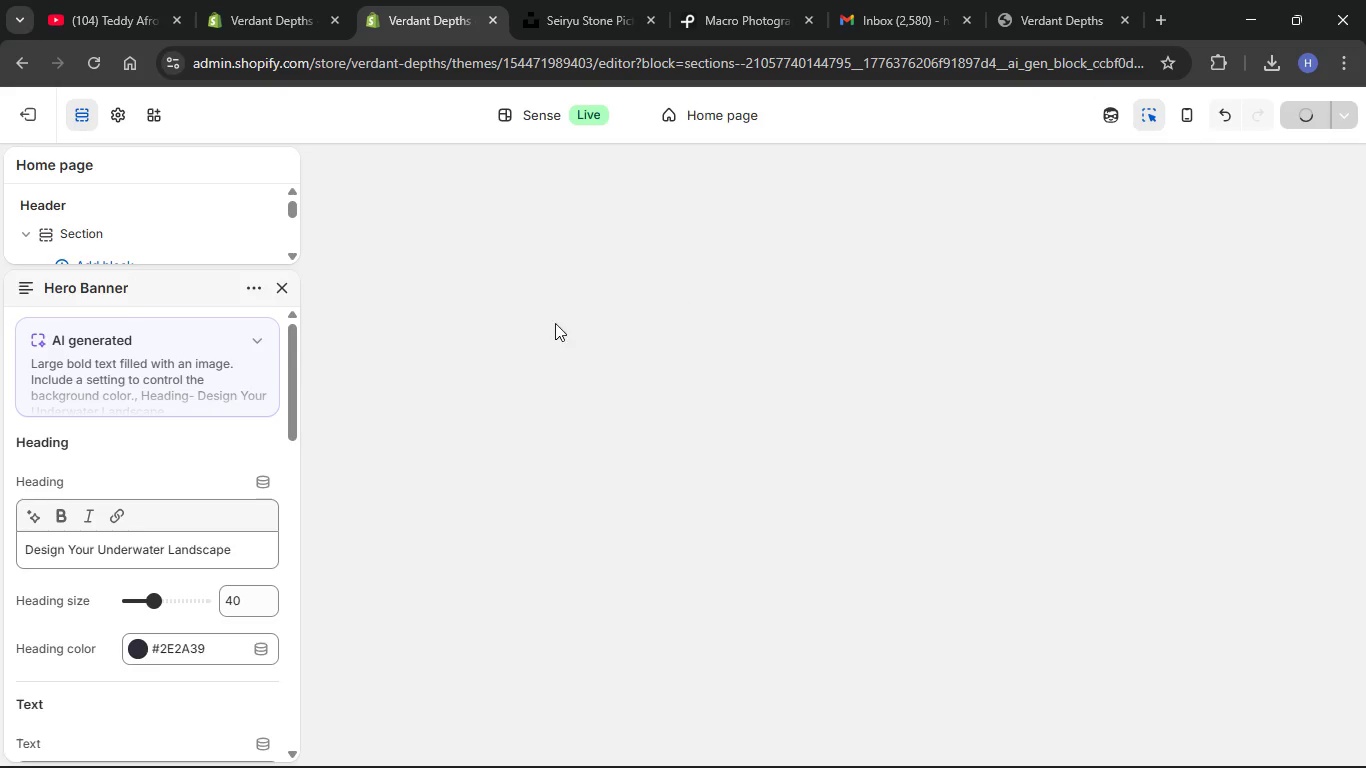 
left_click([460, 315])
 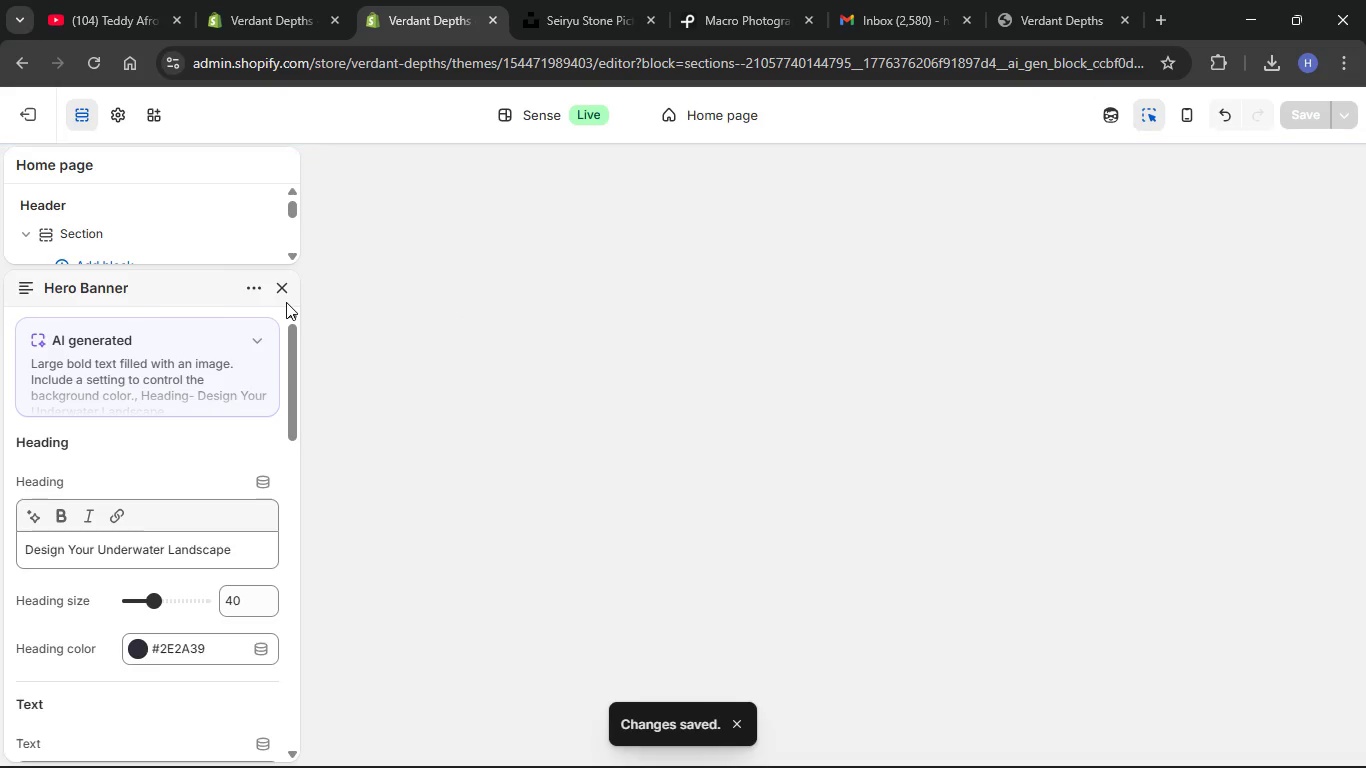 
left_click([277, 289])
 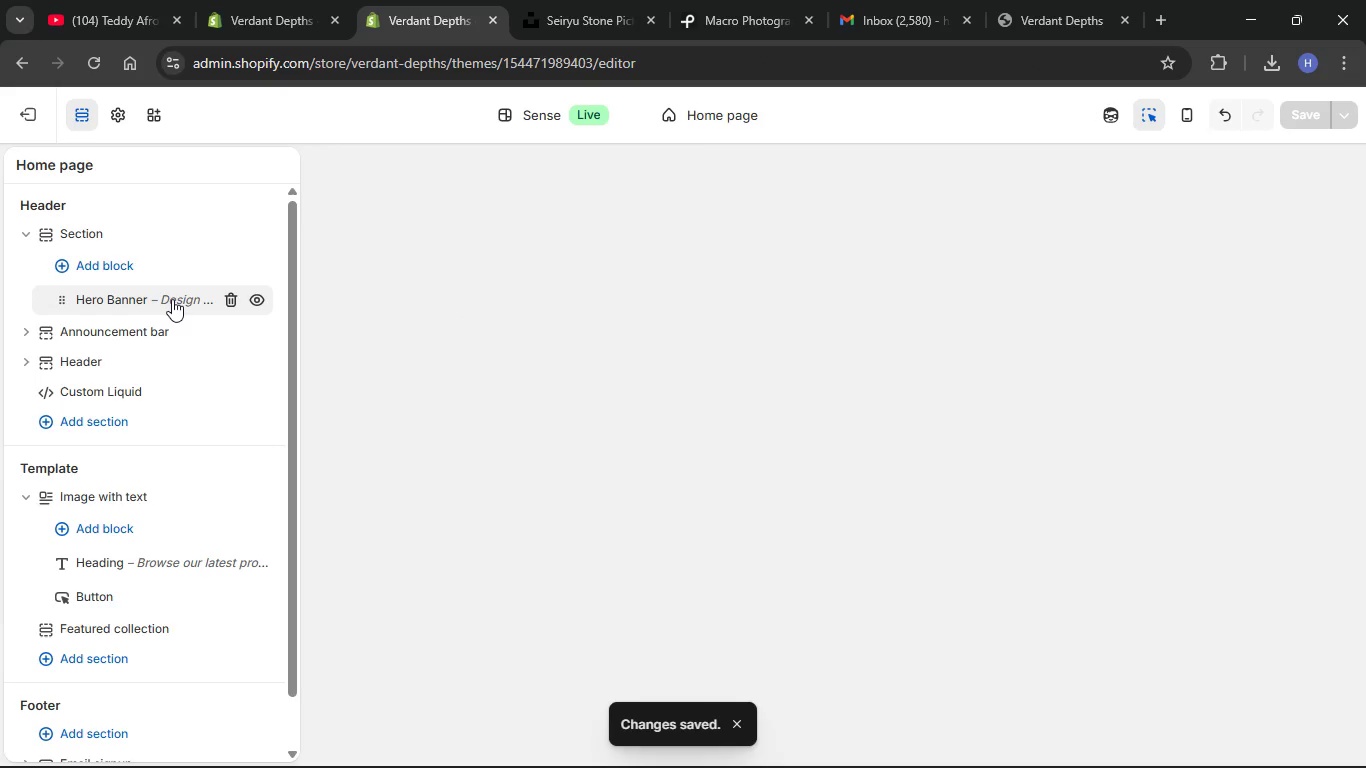 
left_click([251, 295])
 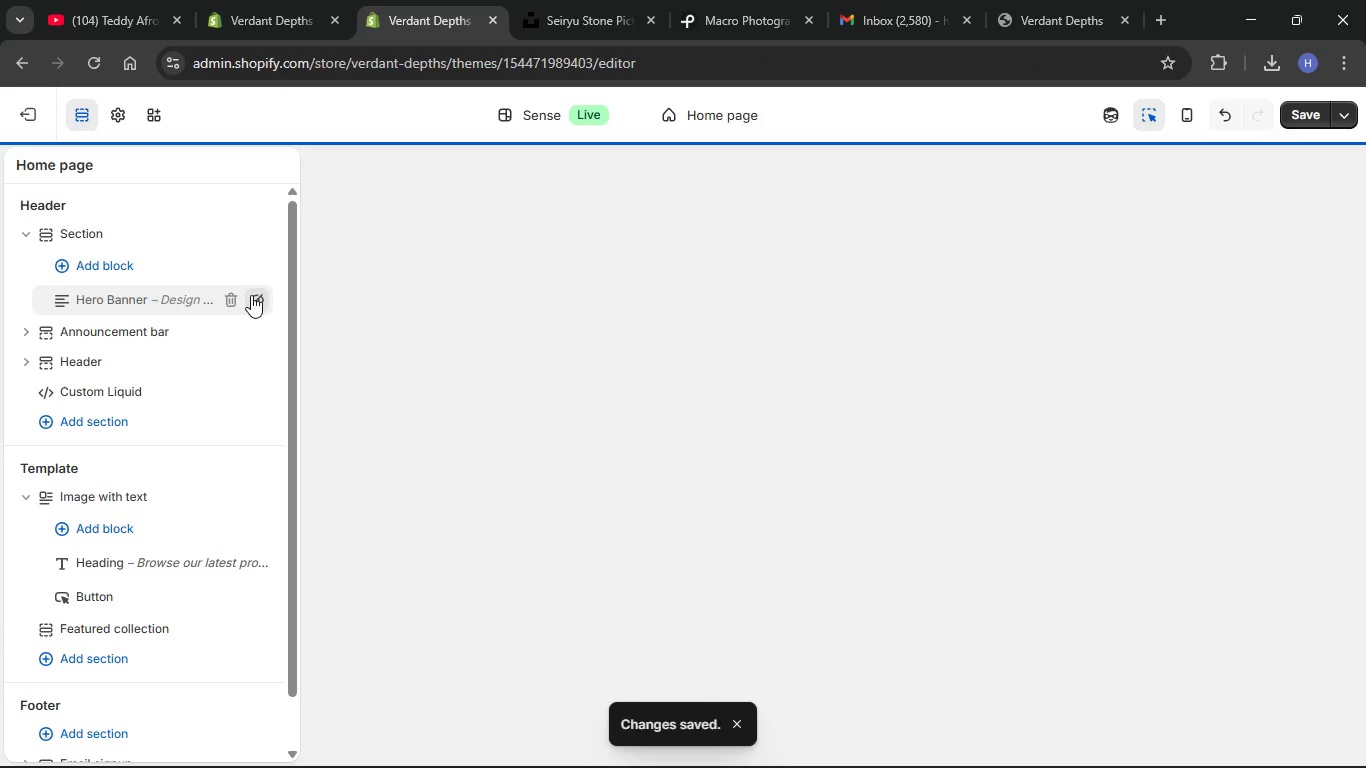 
left_click([251, 295])
 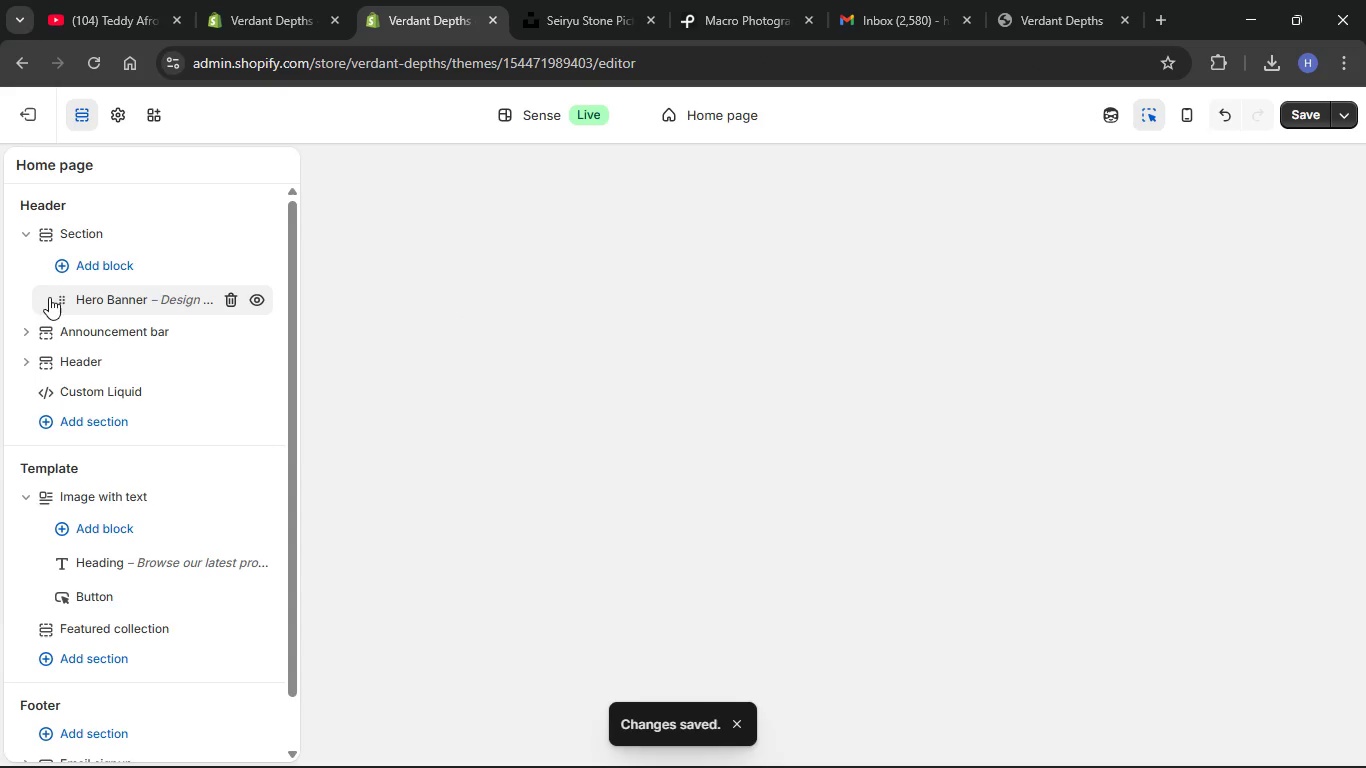 
left_click_drag(start_coordinate=[56, 297], to_coordinate=[63, 234])
 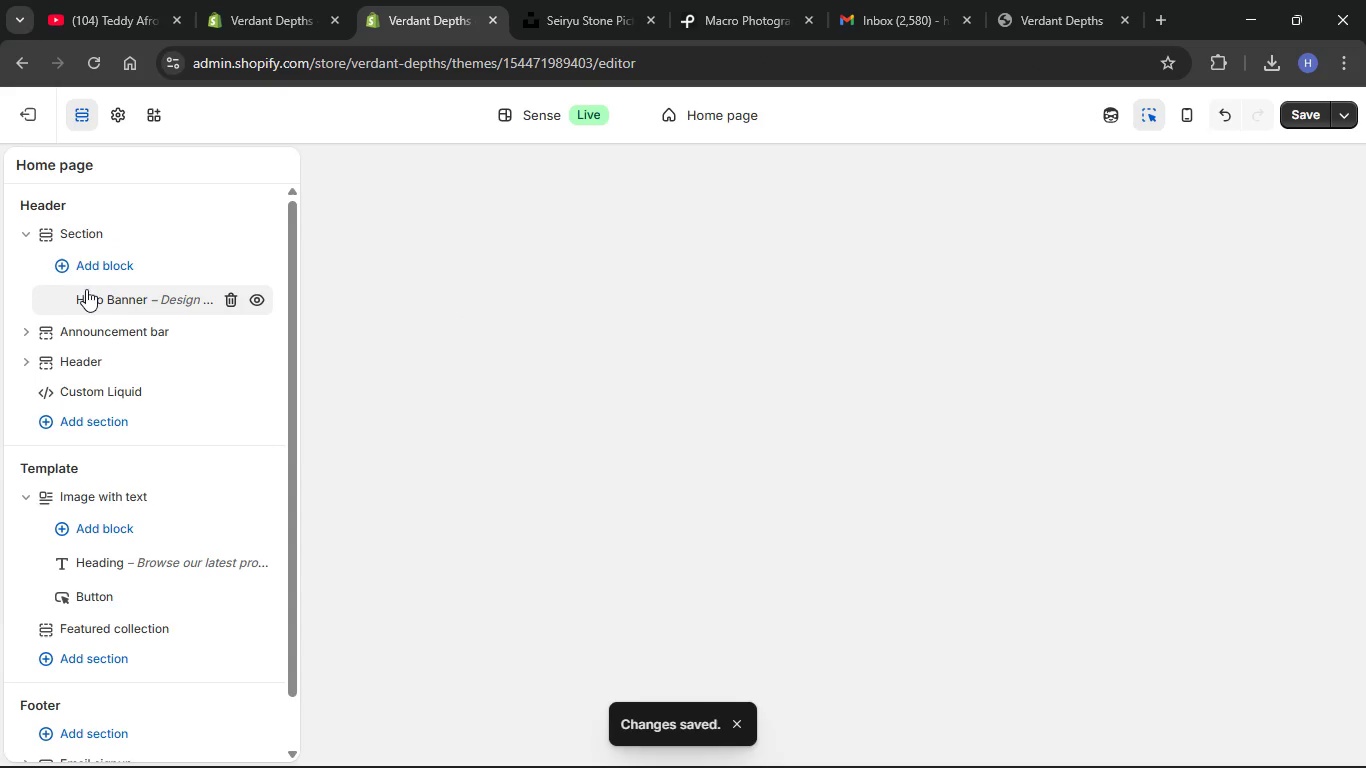 
left_click_drag(start_coordinate=[79, 298], to_coordinate=[70, 418])
 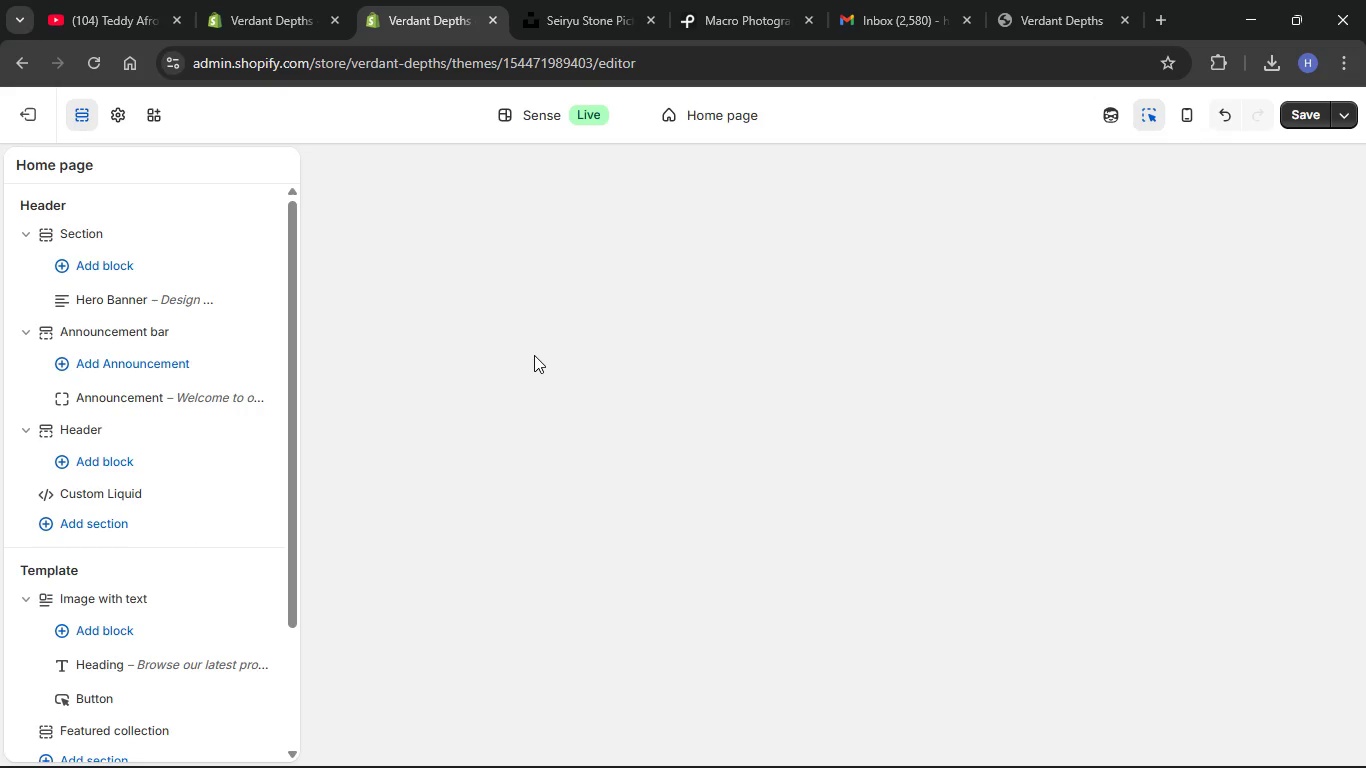 
wait(9.16)
 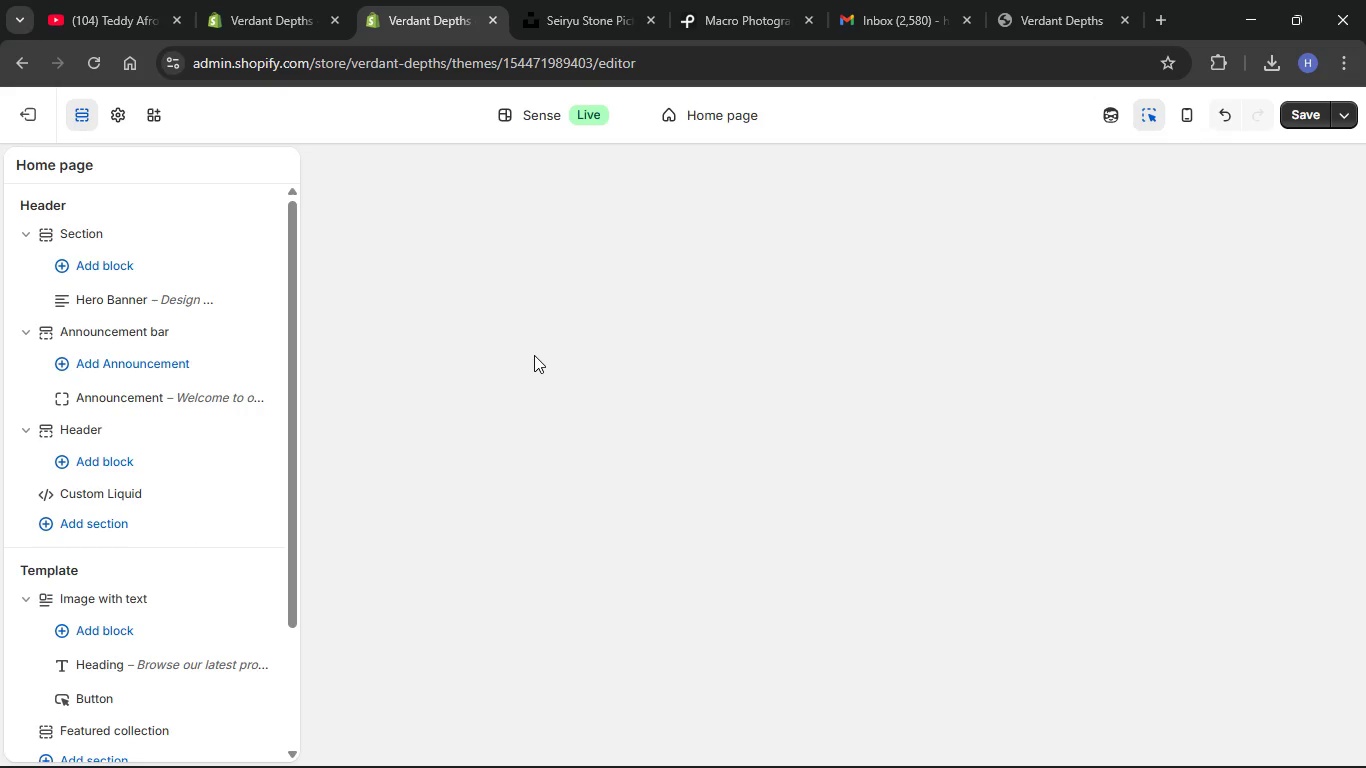 
left_click([149, 401])
 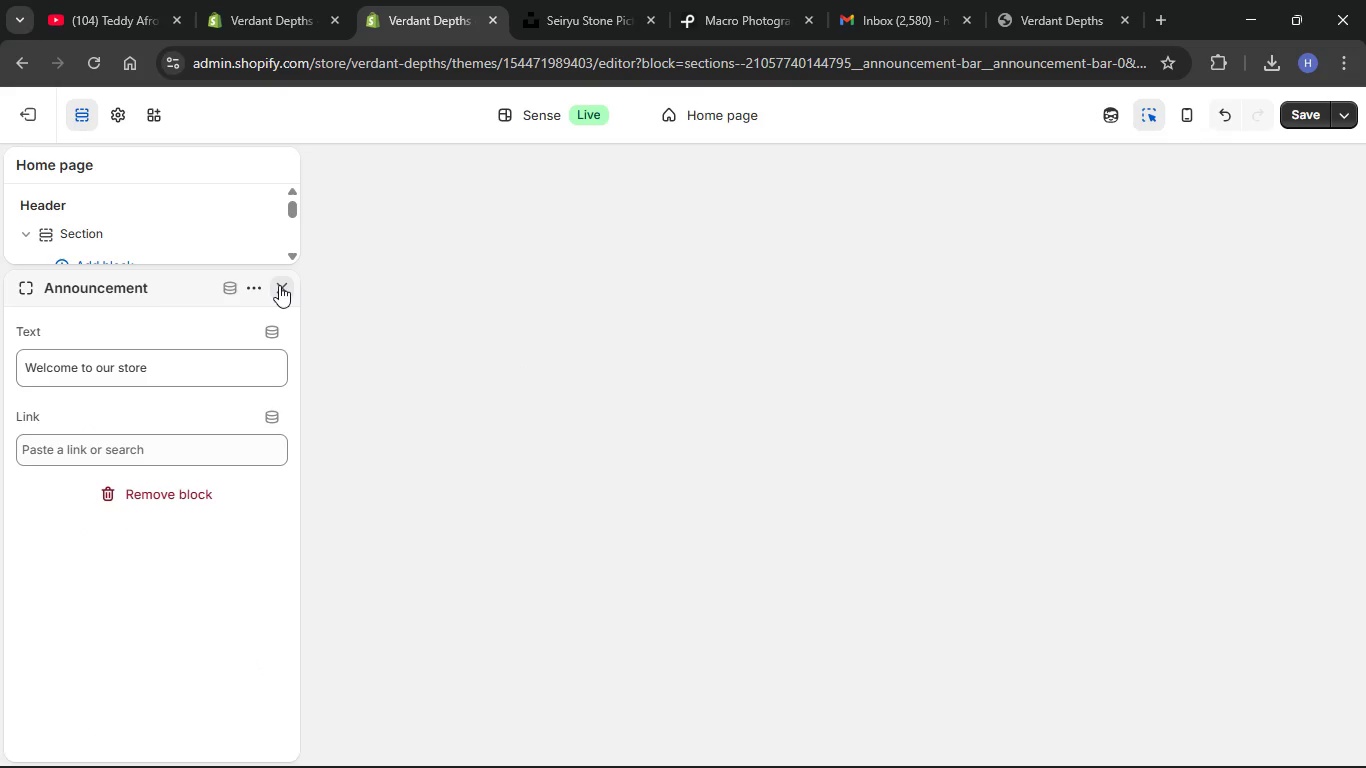 
left_click([280, 285])
 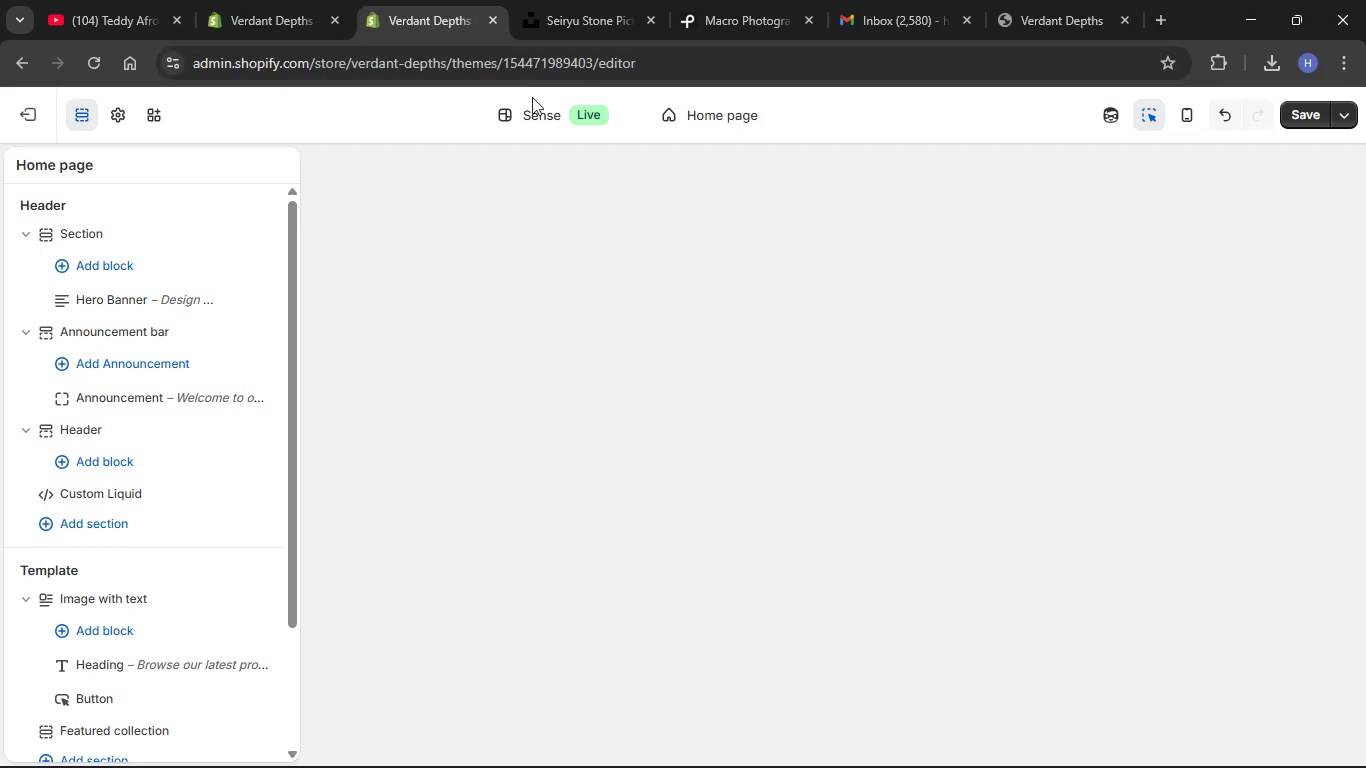 
left_click([575, 112])
 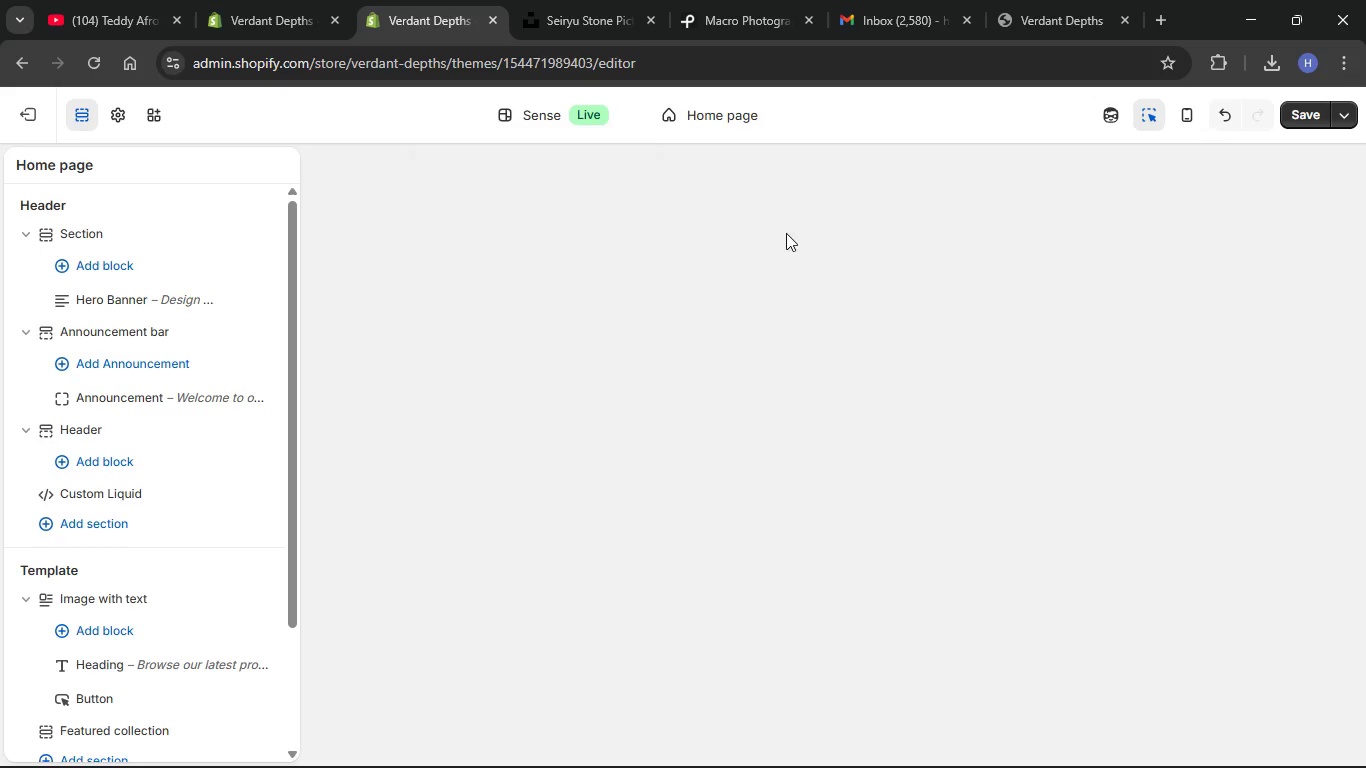 
double_click([714, 119])
 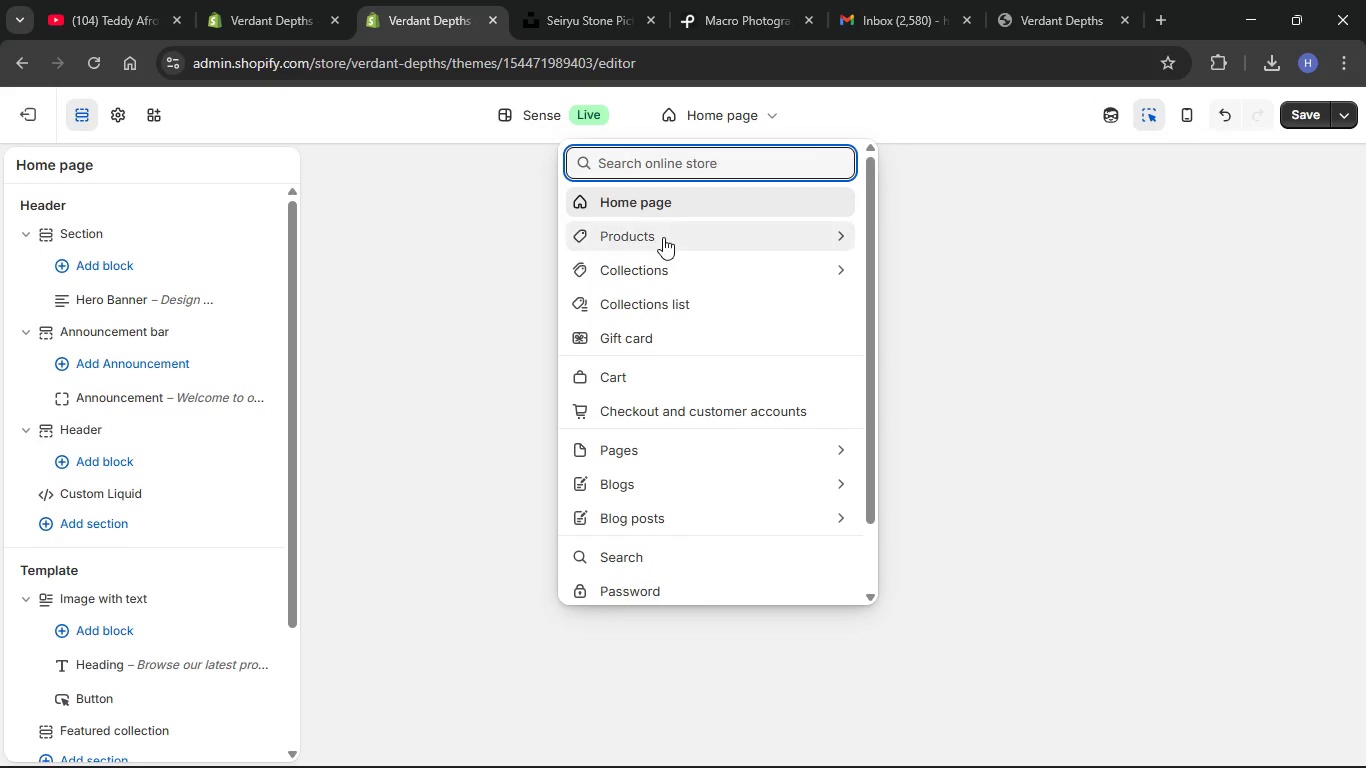 
left_click([663, 237])
 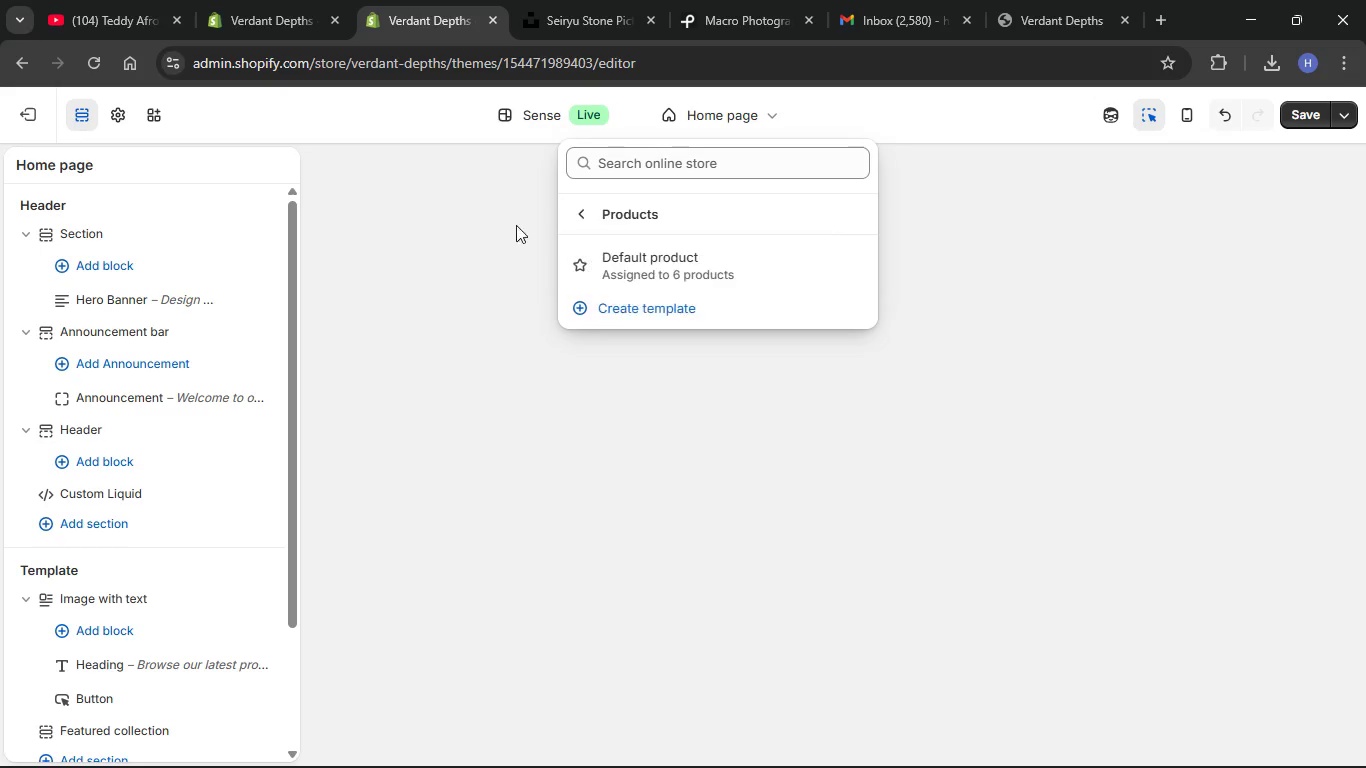 
left_click([461, 229])
 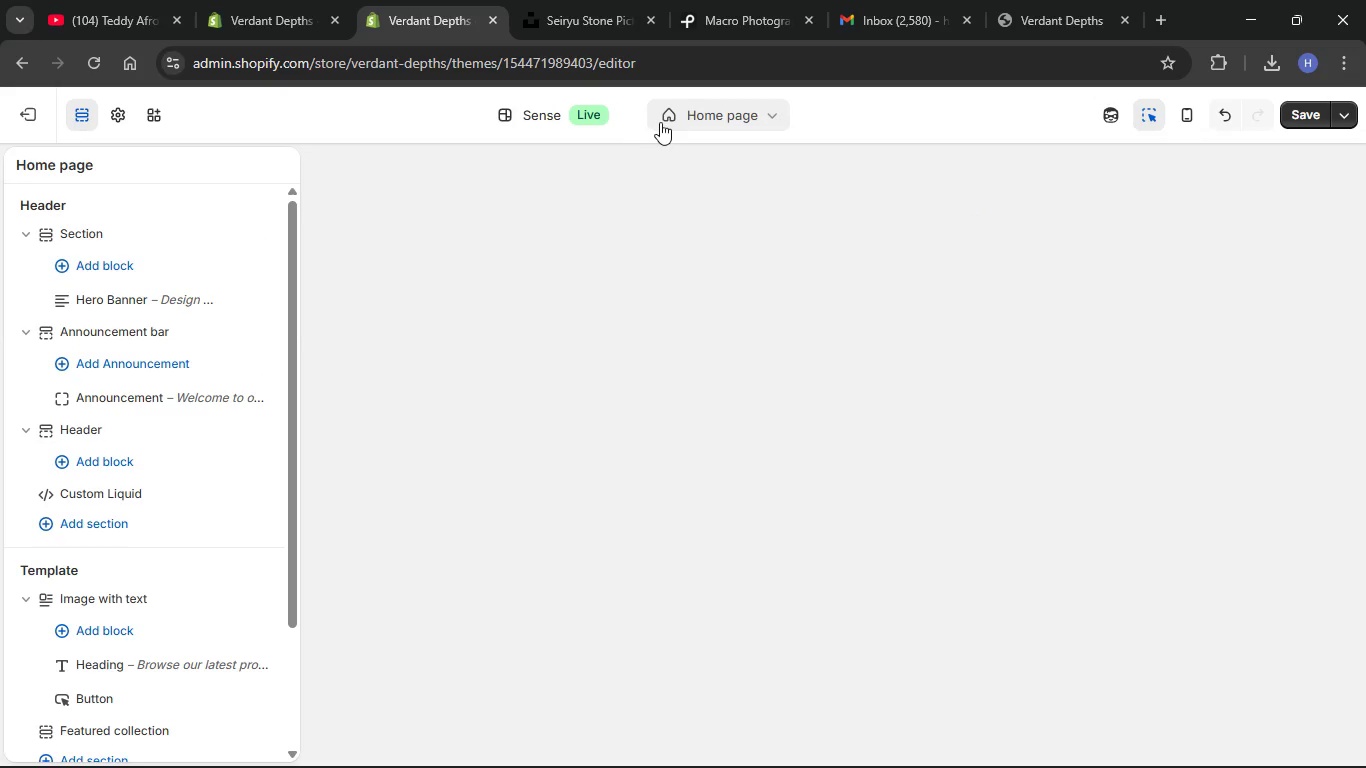 
wait(13.07)
 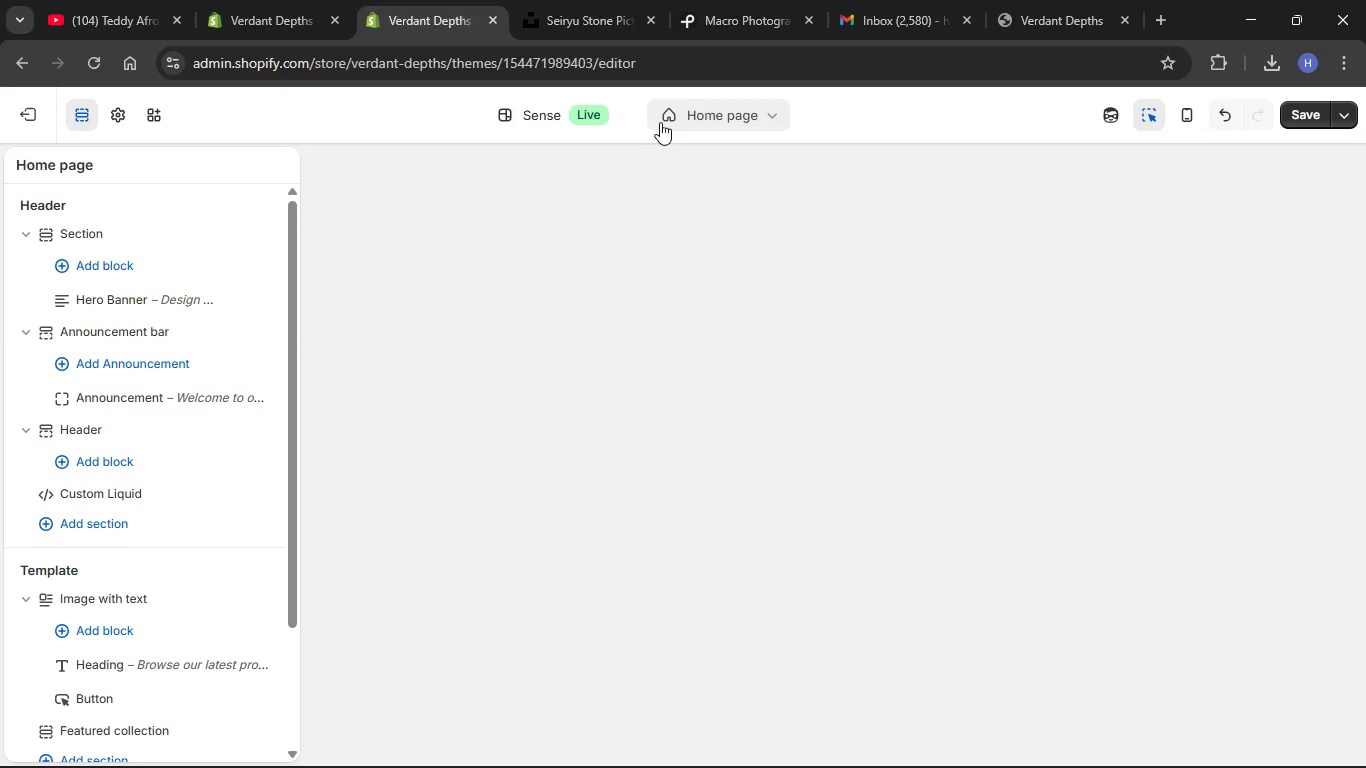 
mouse_move([108, 482])
 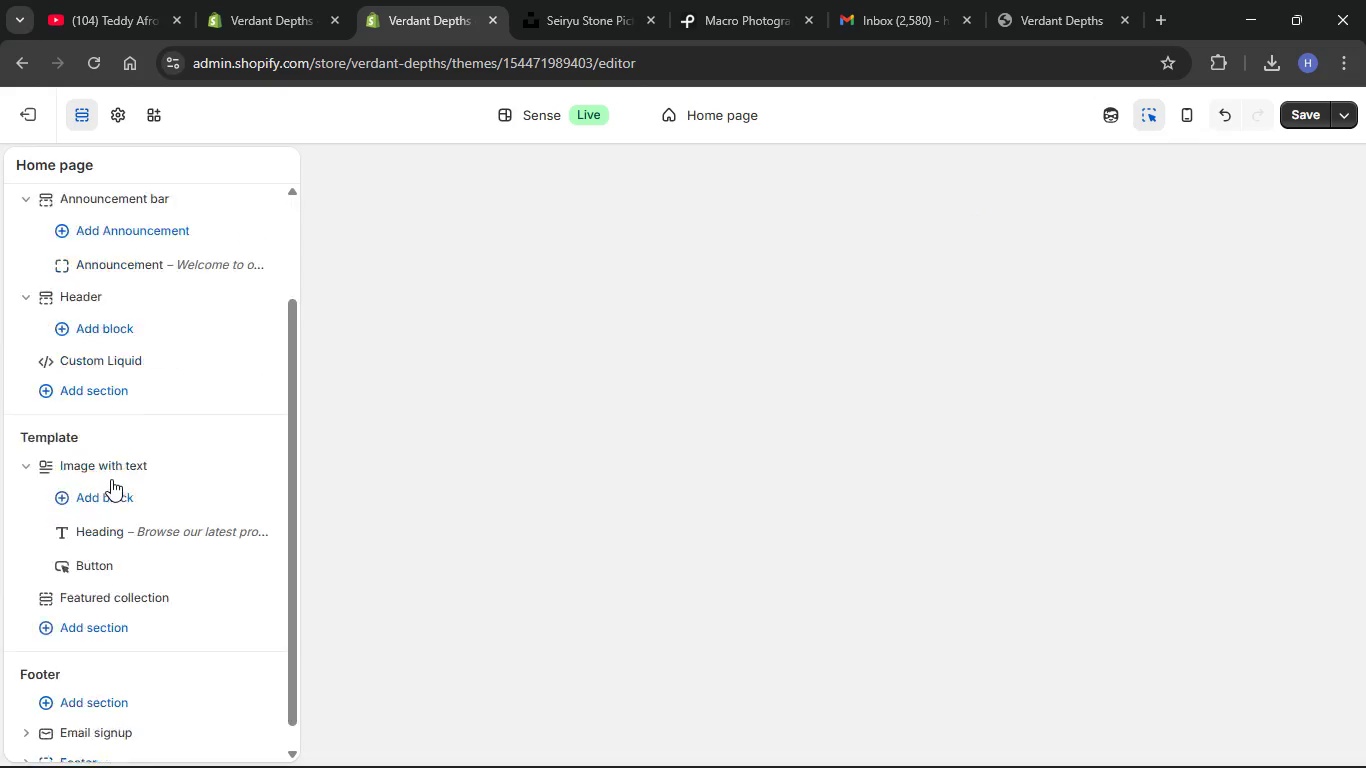 
scroll: coordinate [112, 478], scroll_direction: down, amount: 2.0
 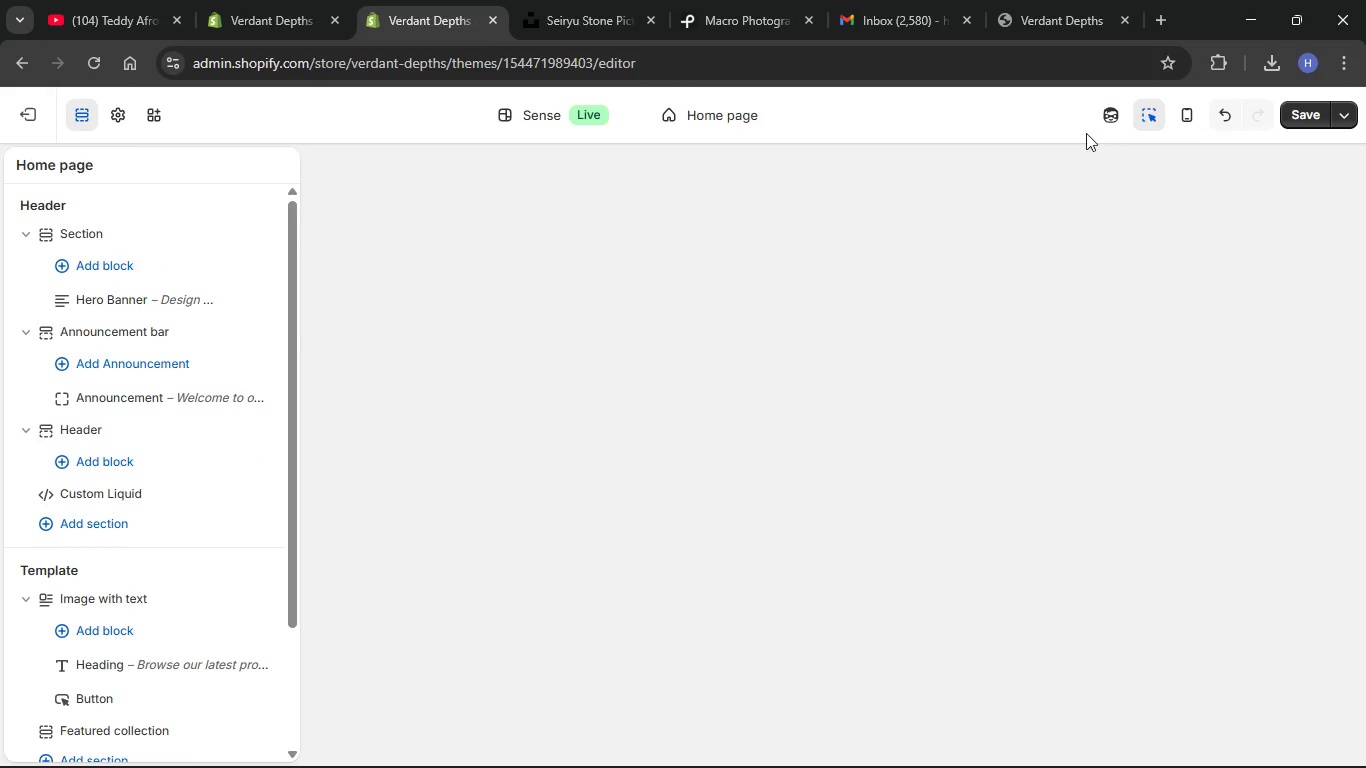 
wait(5.87)
 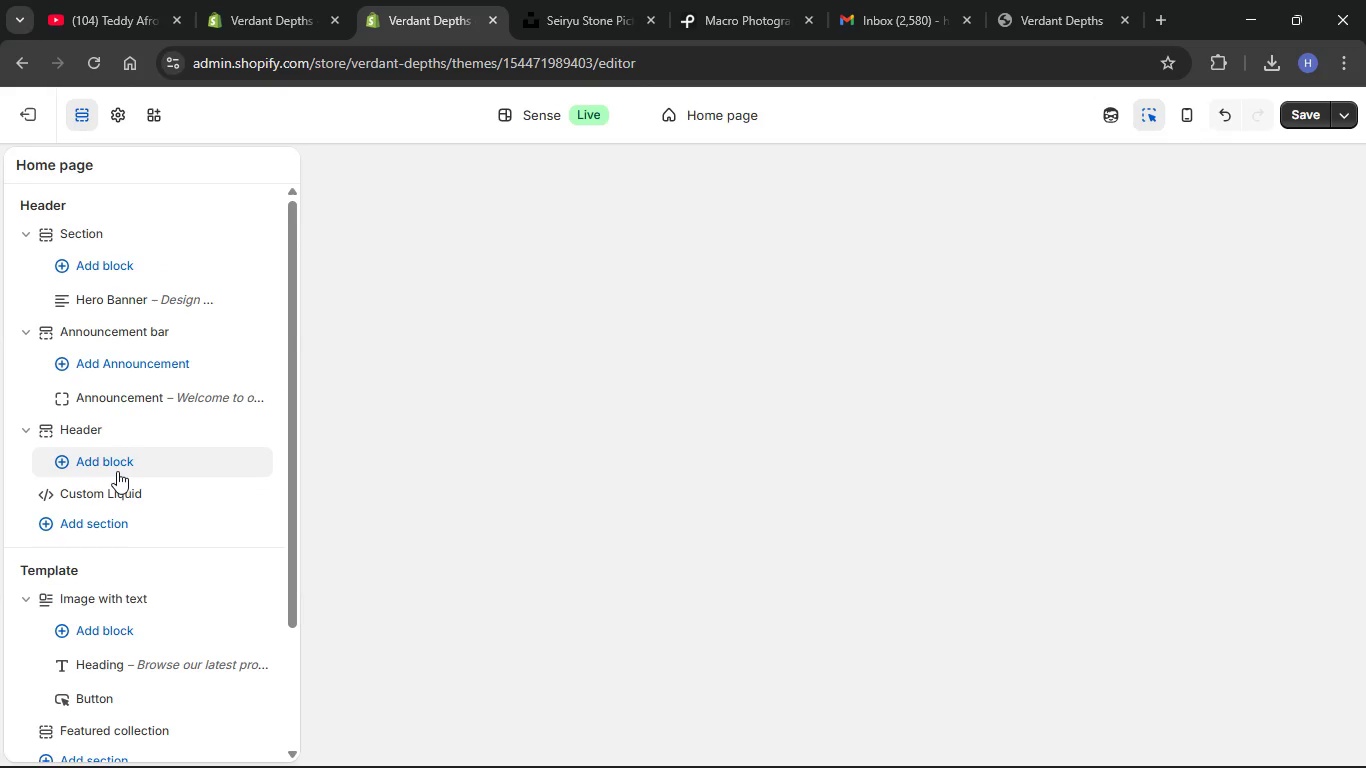 
mouse_move([692, 126])
 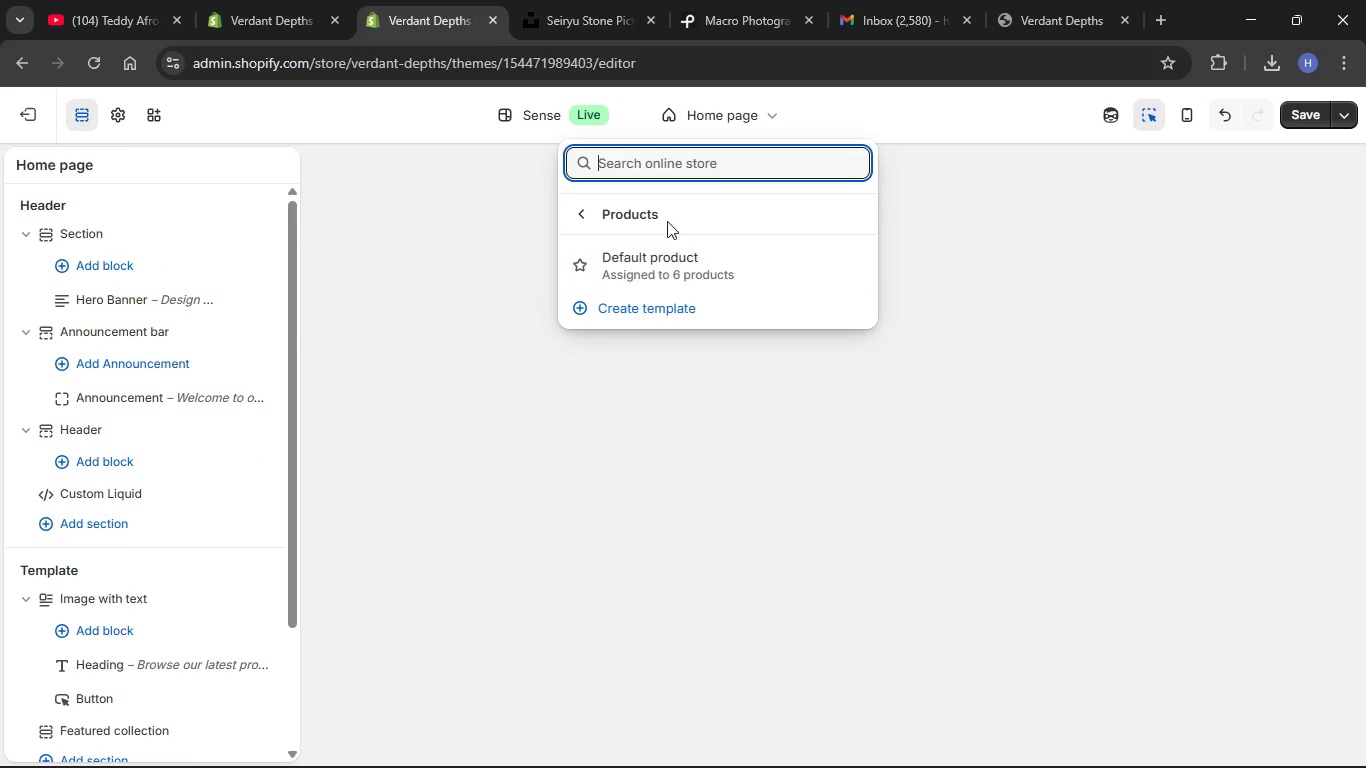 
left_click([592, 220])
 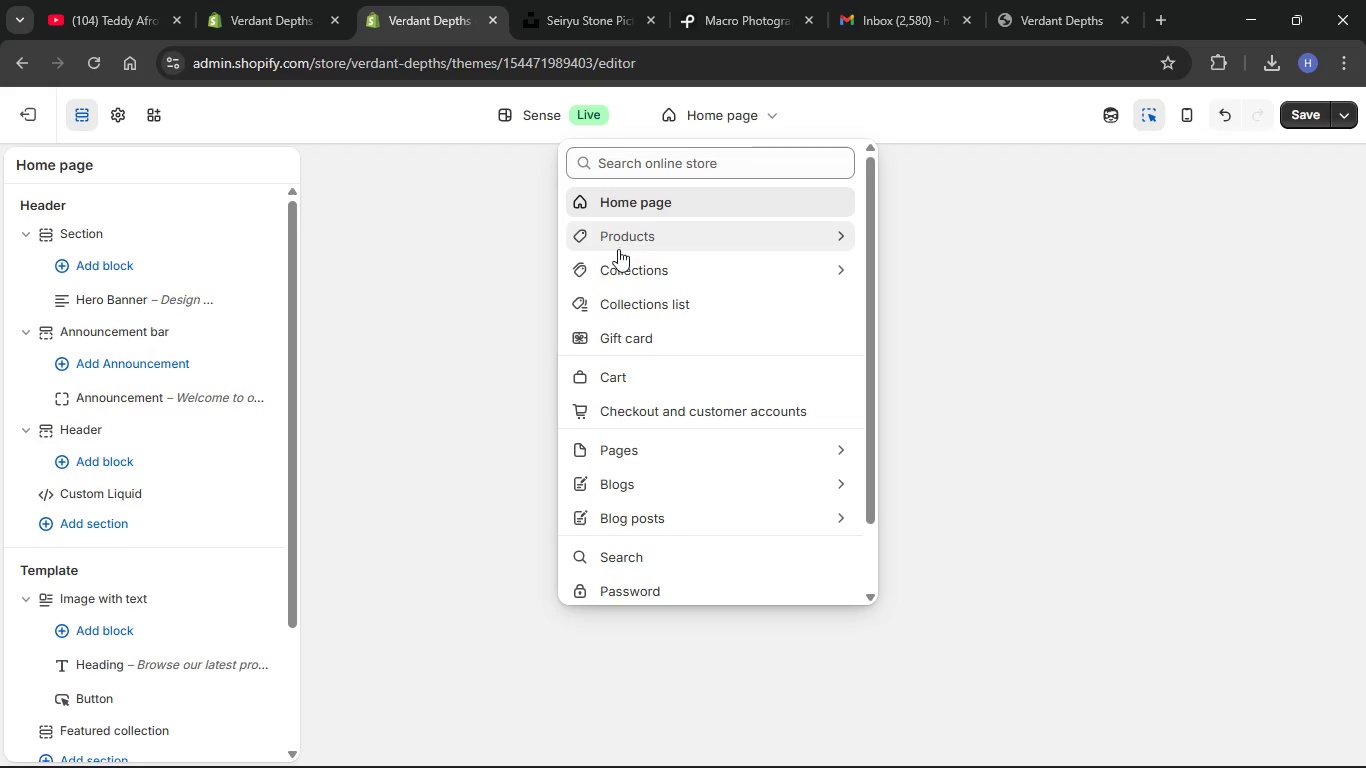 
left_click([471, 244])
 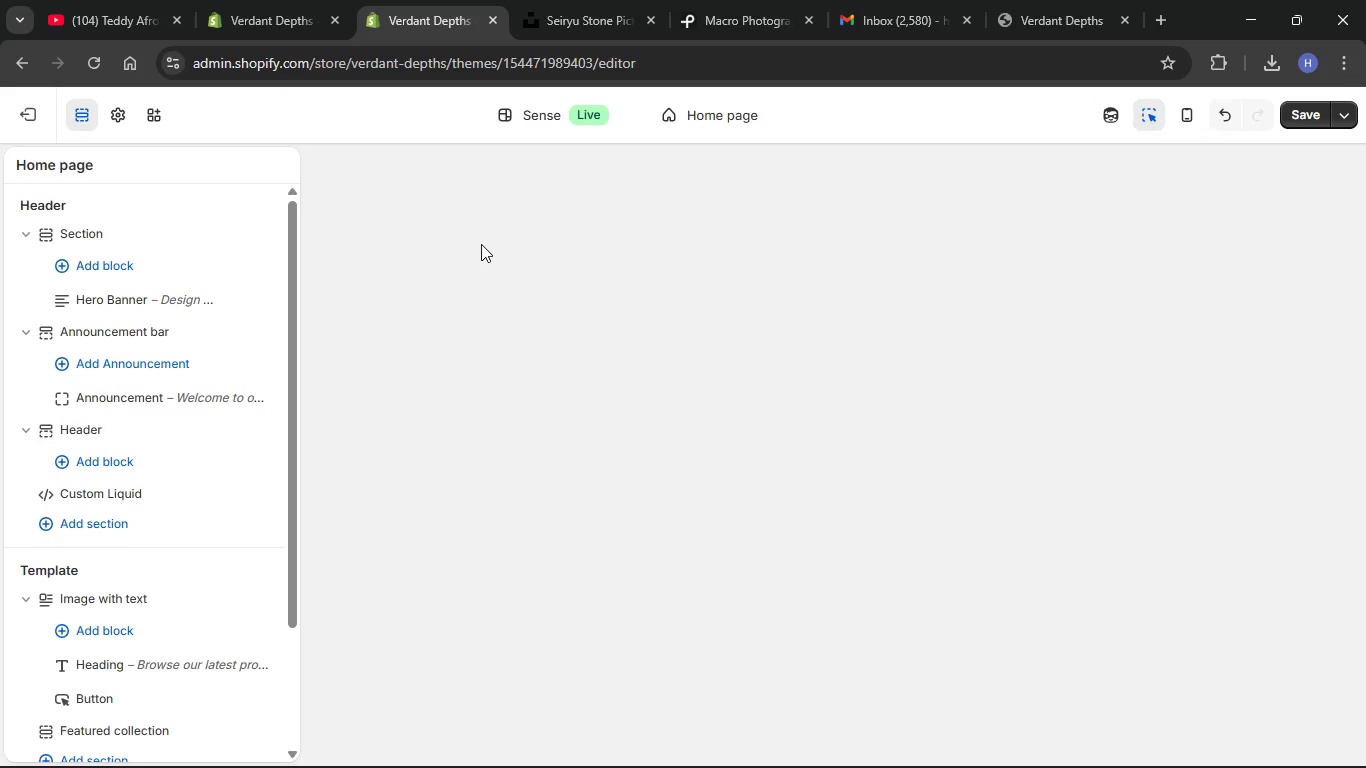 
left_click([481, 244])
 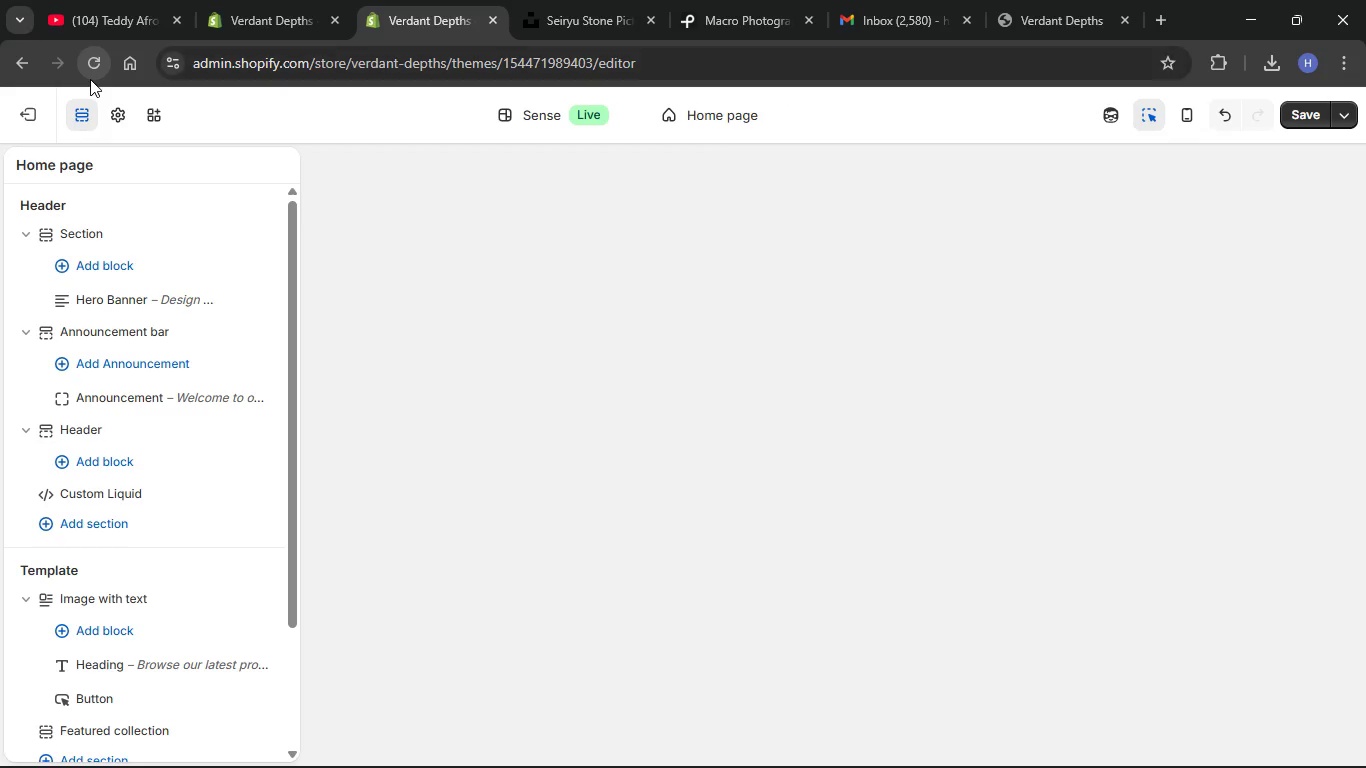 
left_click([90, 79])
 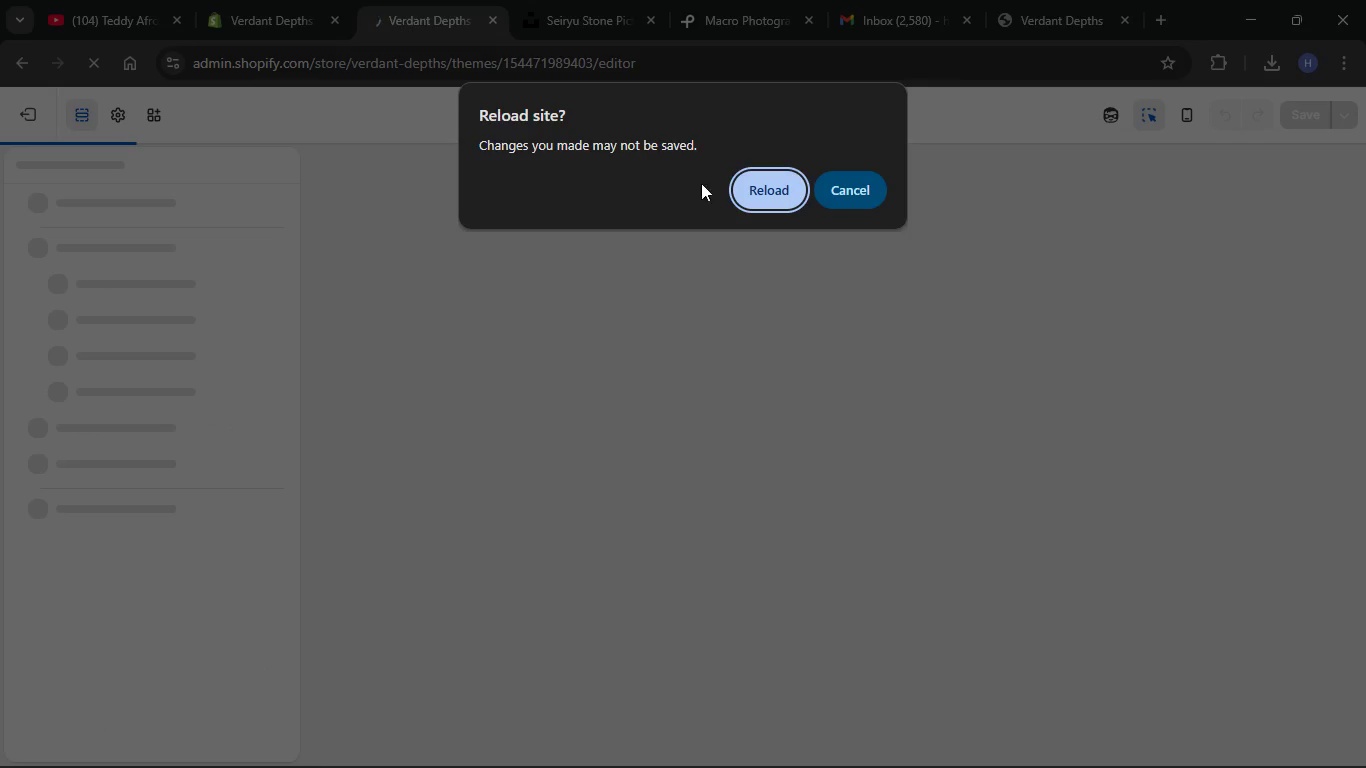 
left_click([780, 188])
 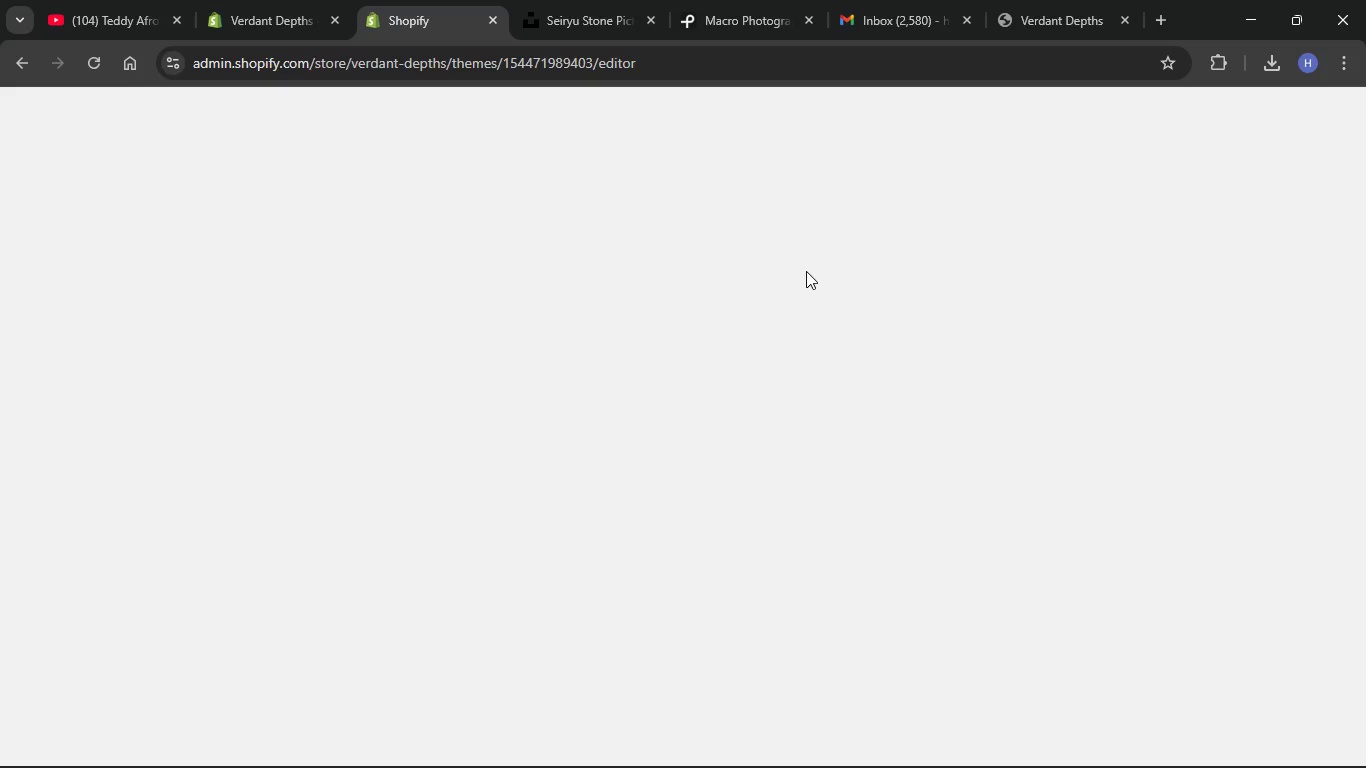 
wait(8.8)
 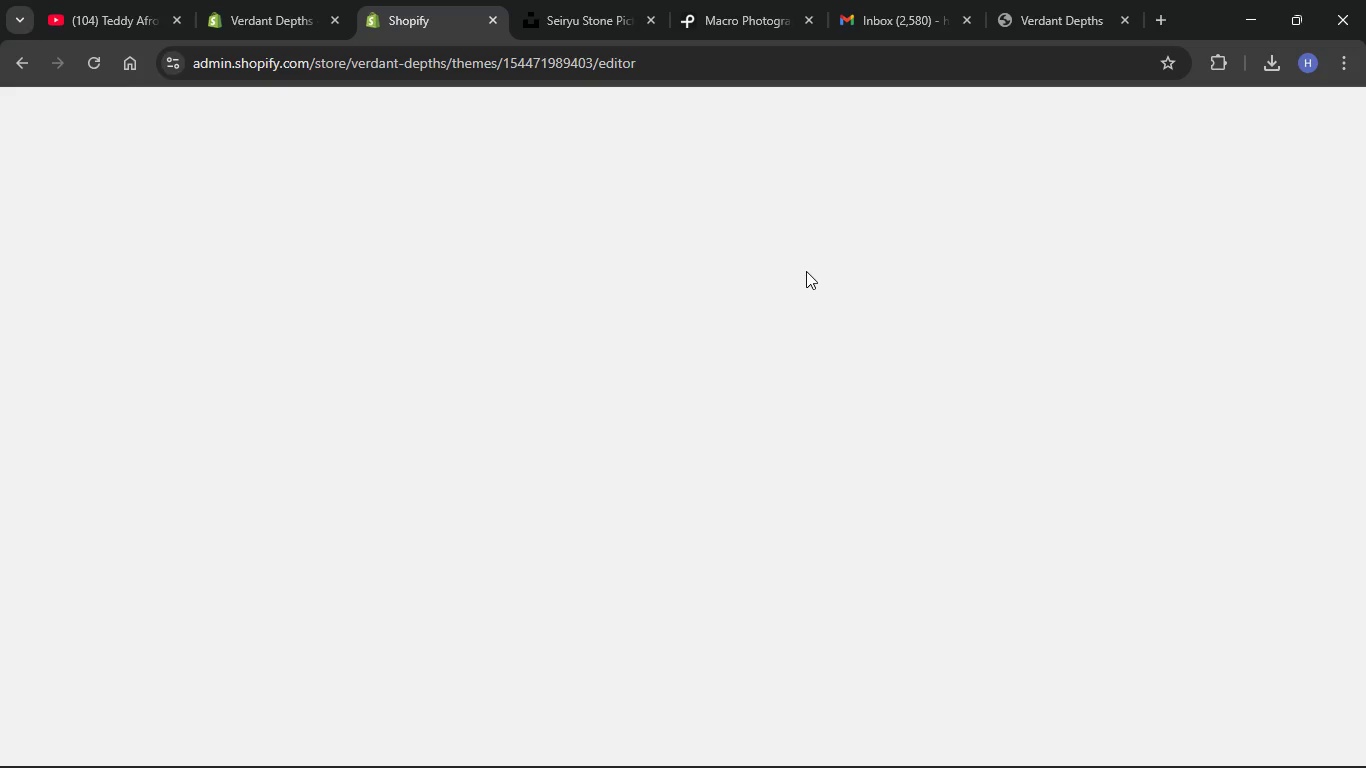 
left_click([33, 58])
 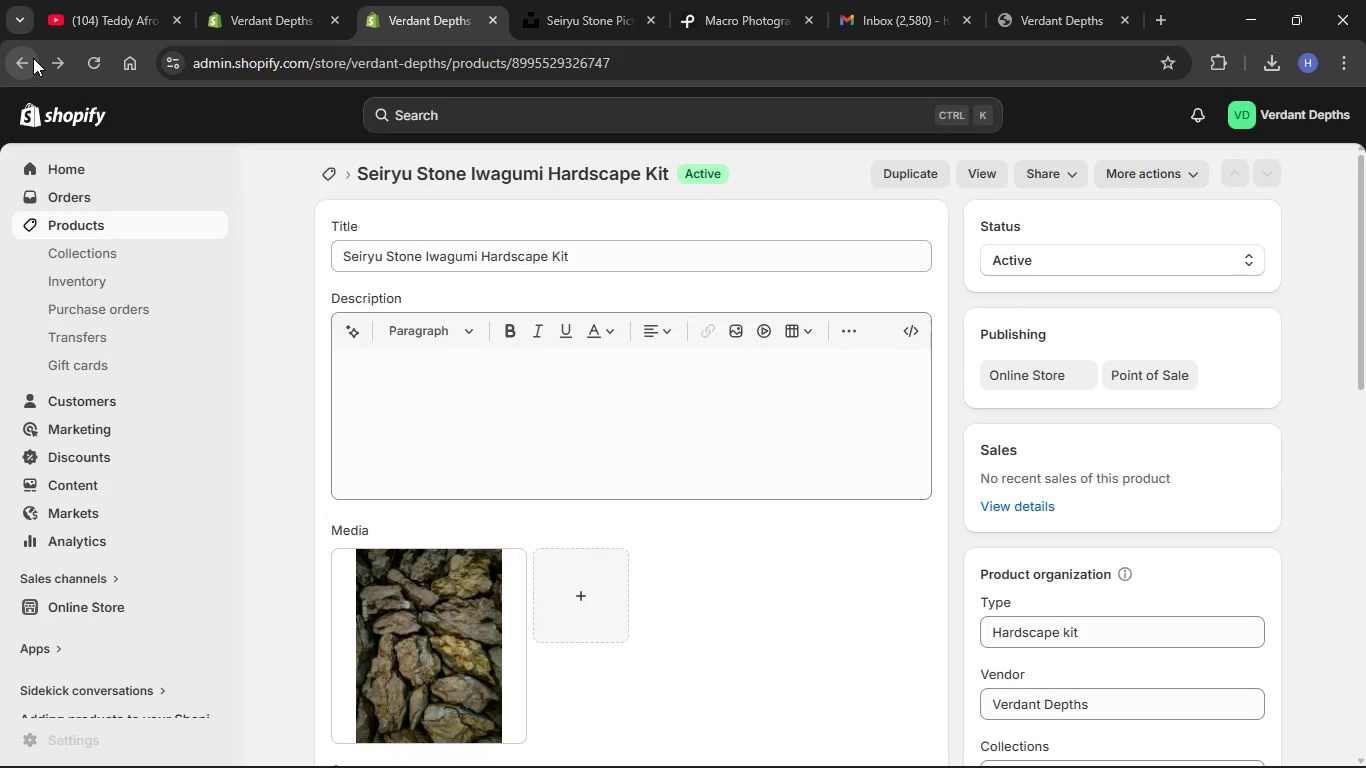 
wait(10.88)
 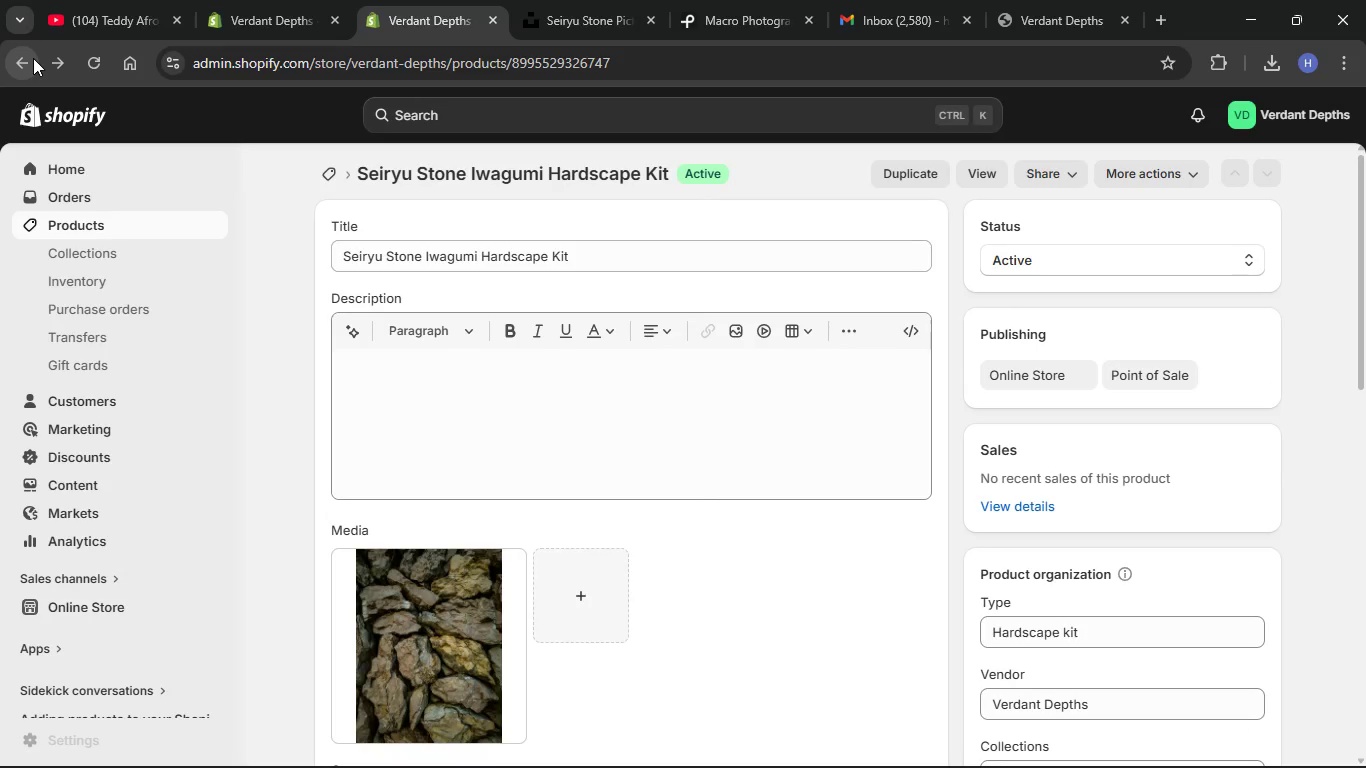 
left_click([109, 593])
 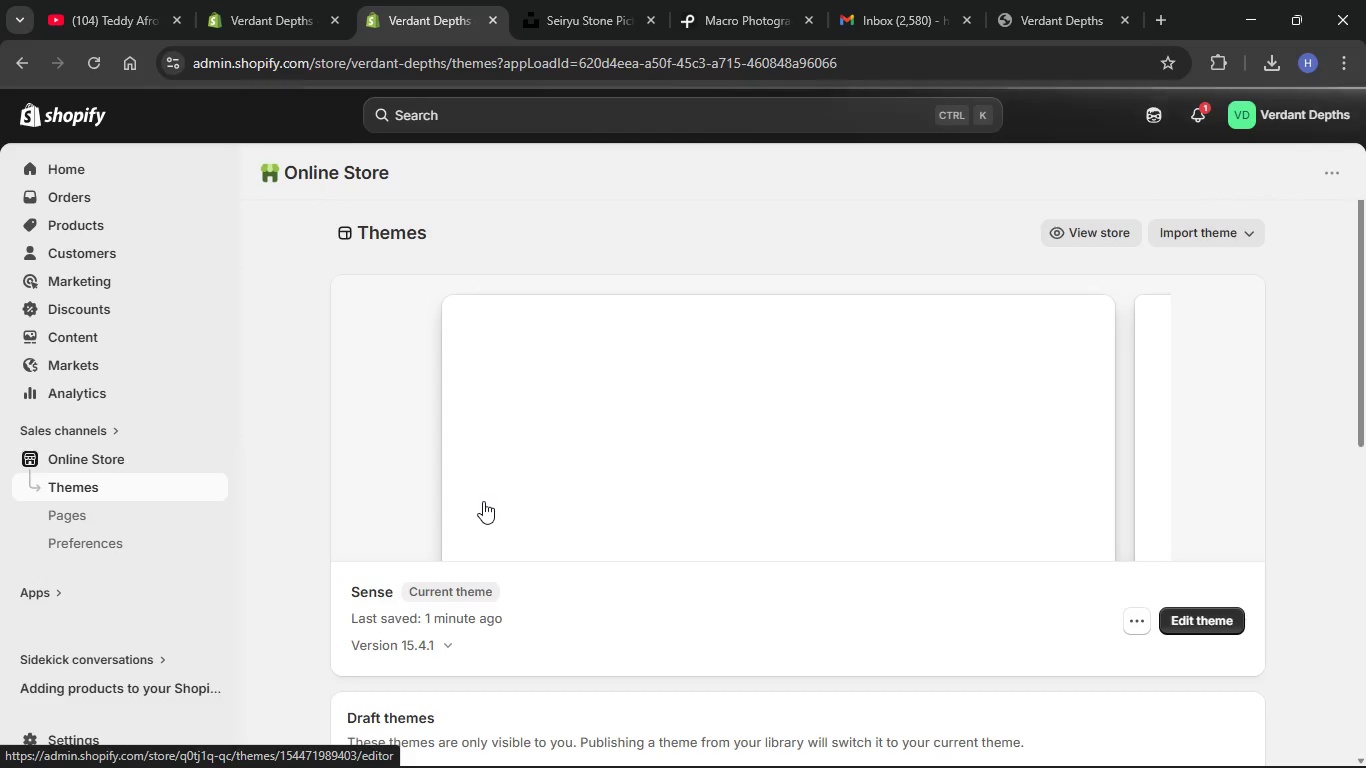 
wait(6.03)
 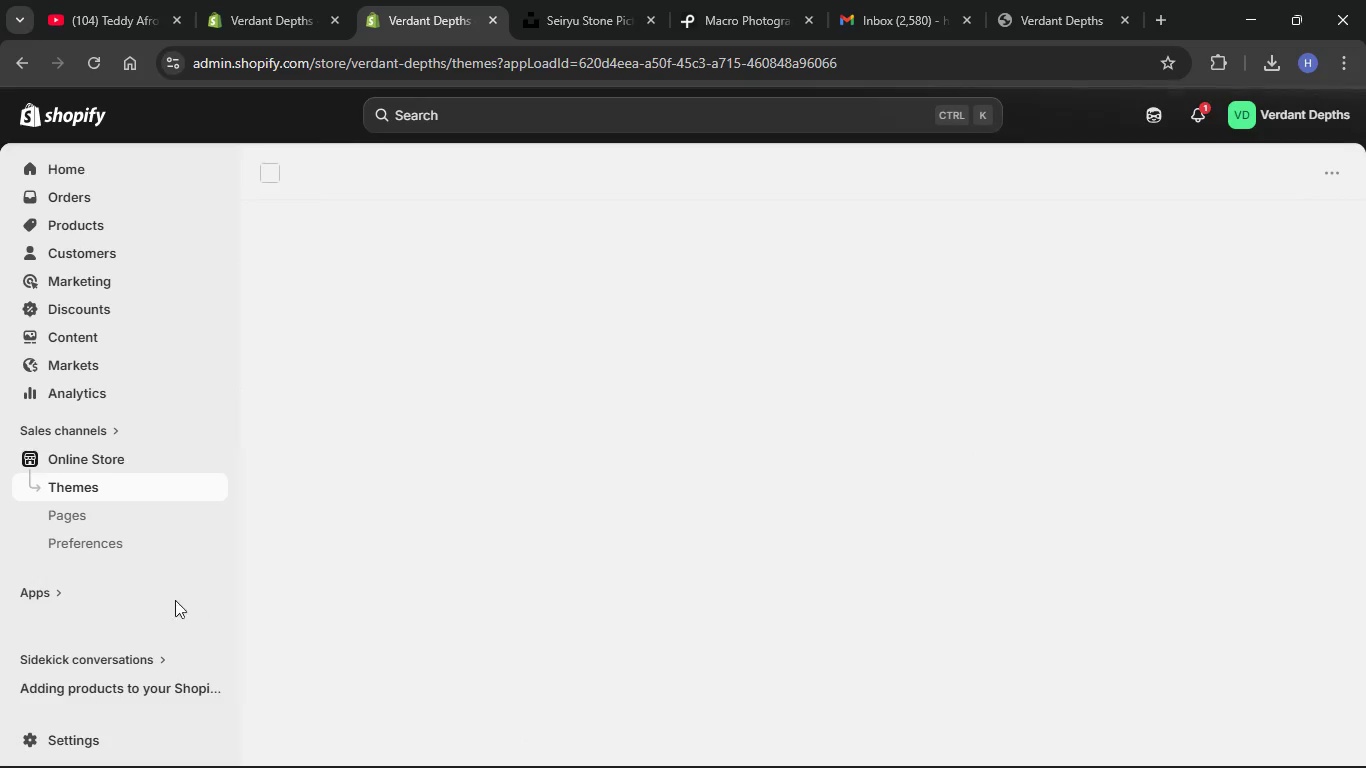 
scroll: coordinate [736, 609], scroll_direction: down, amount: 4.0
 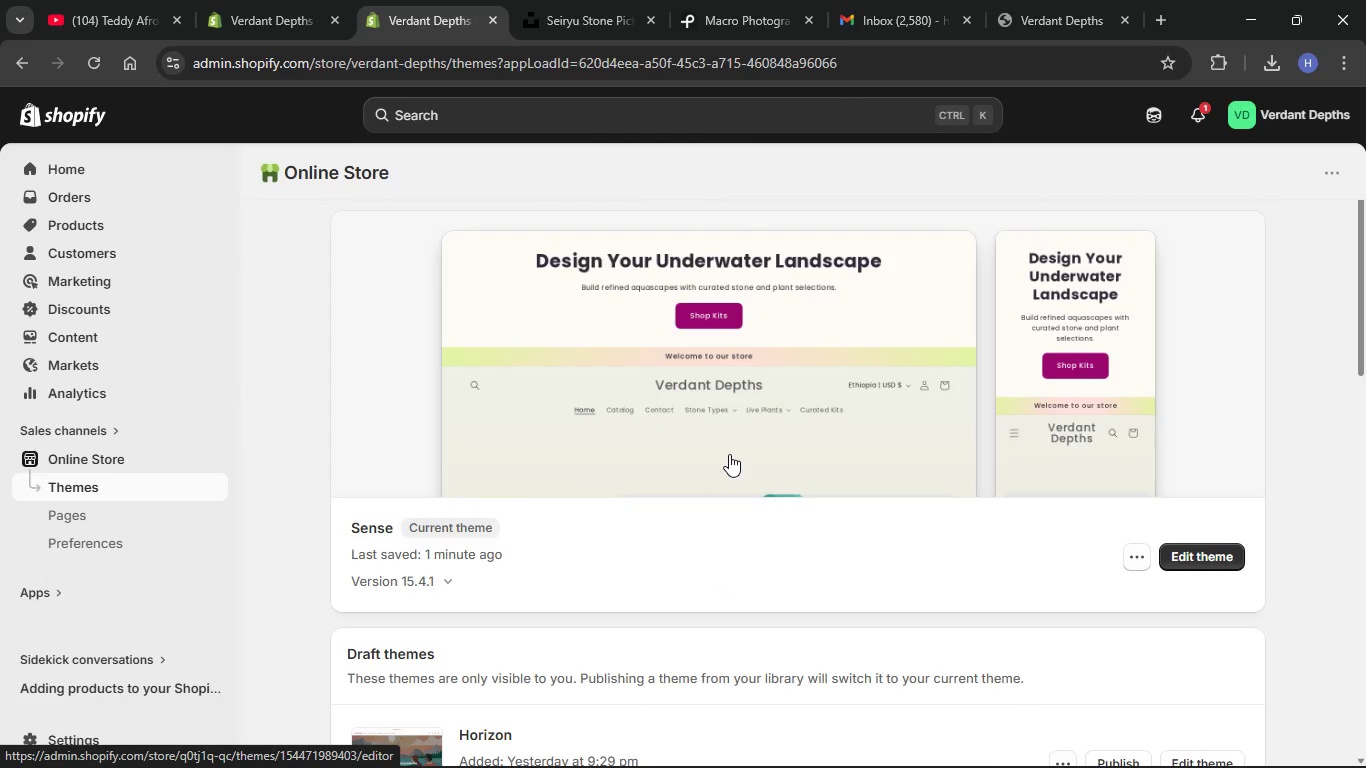 
wait(5.23)
 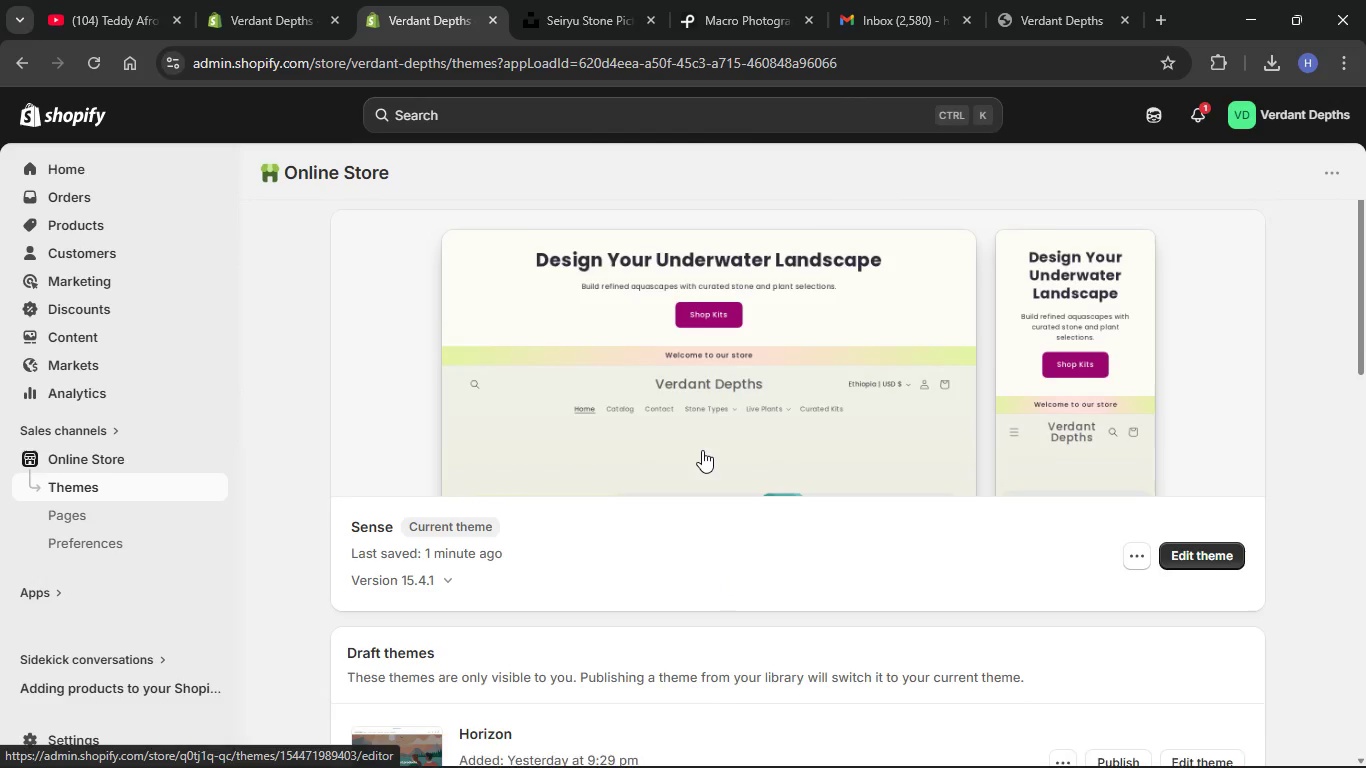 
left_click([1200, 547])
 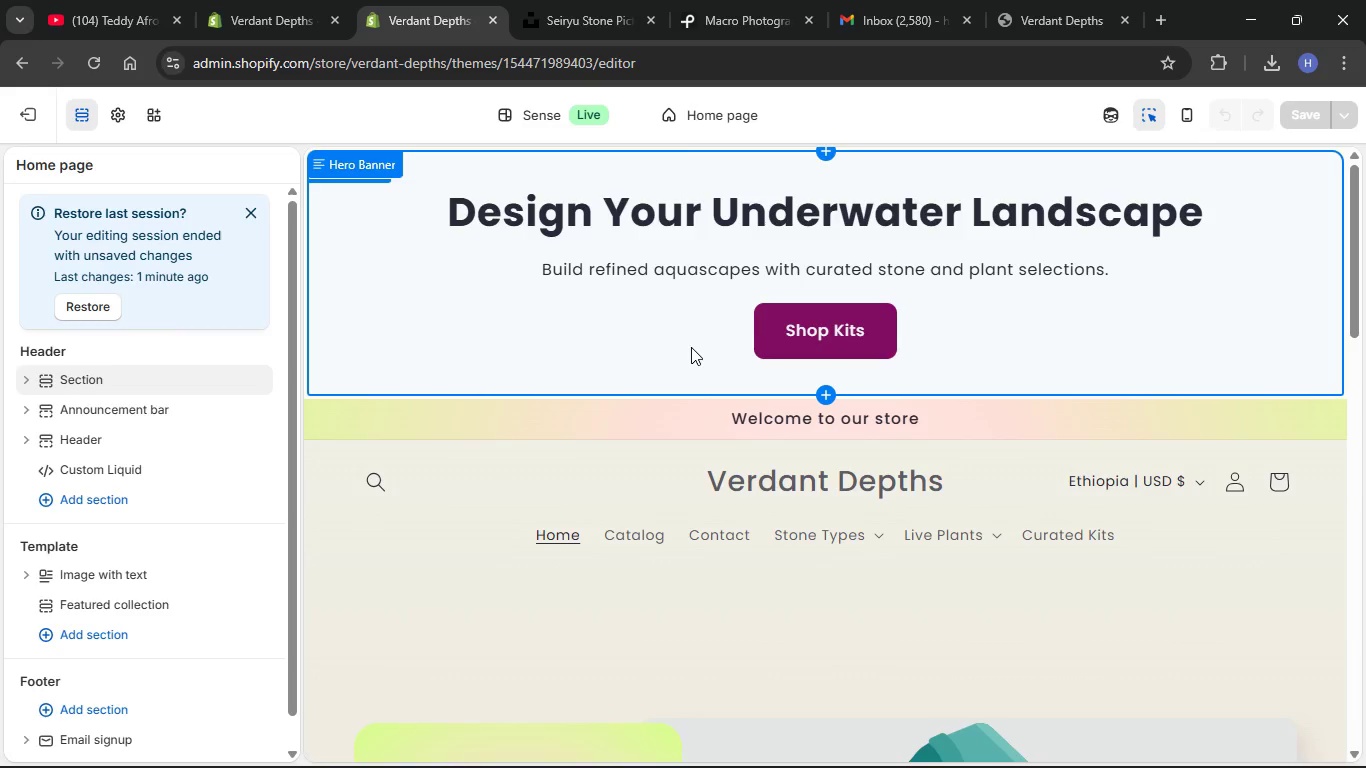 
wait(8.62)
 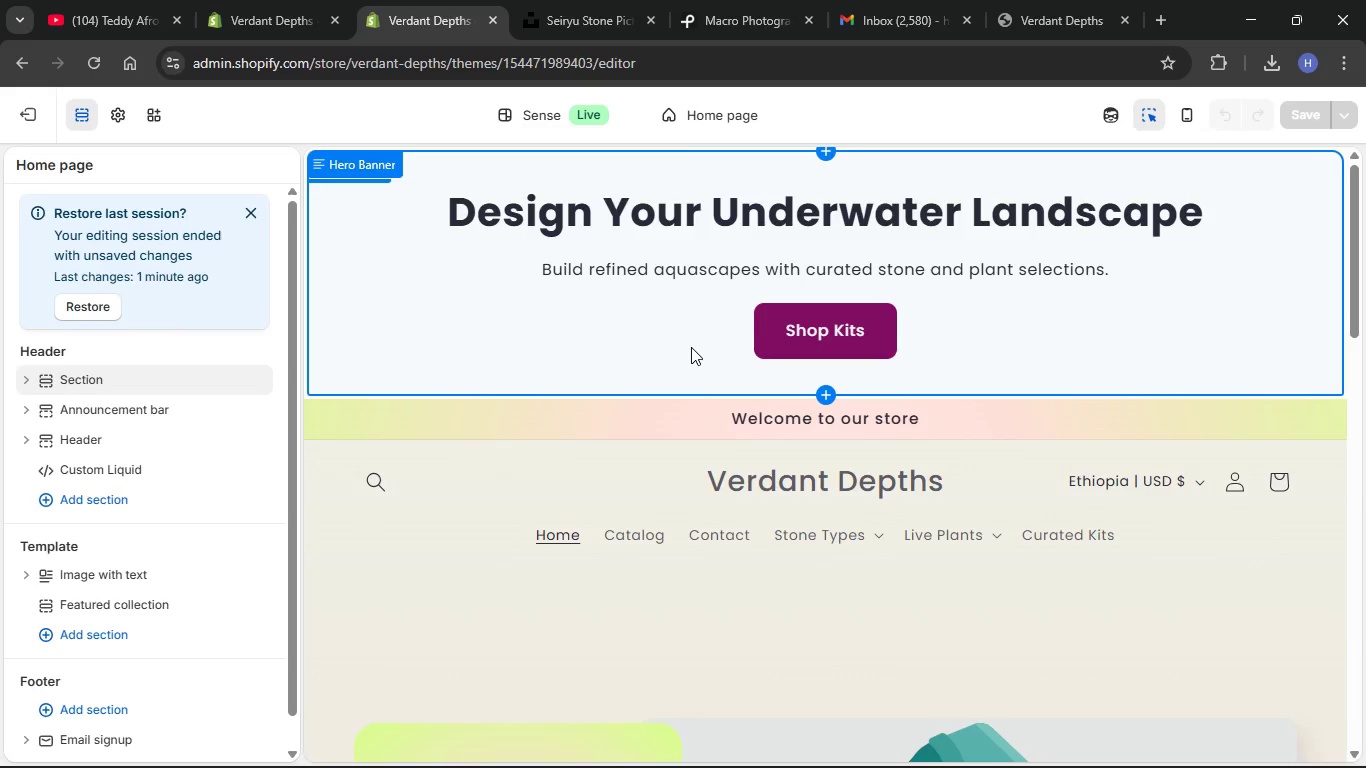 
left_click([703, 325])
 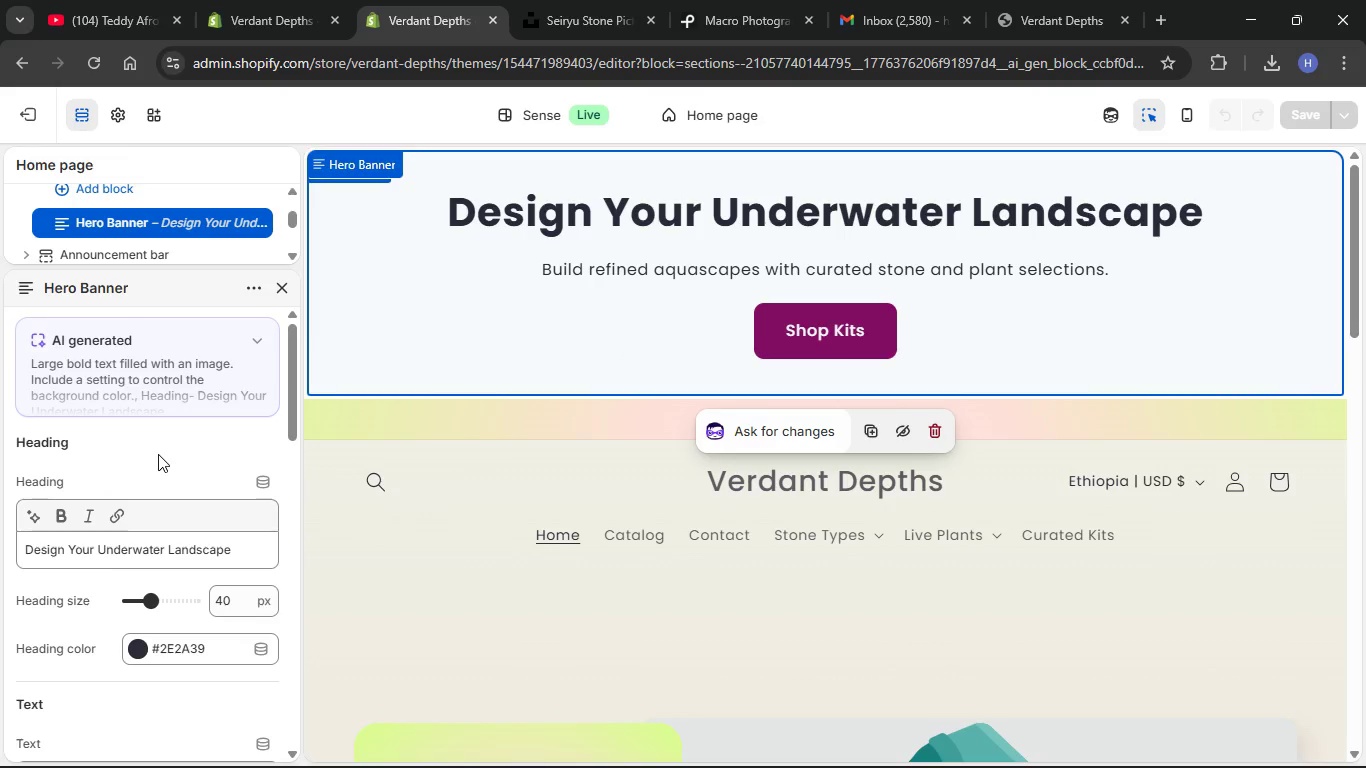 
scroll: coordinate [135, 456], scroll_direction: down, amount: 5.0
 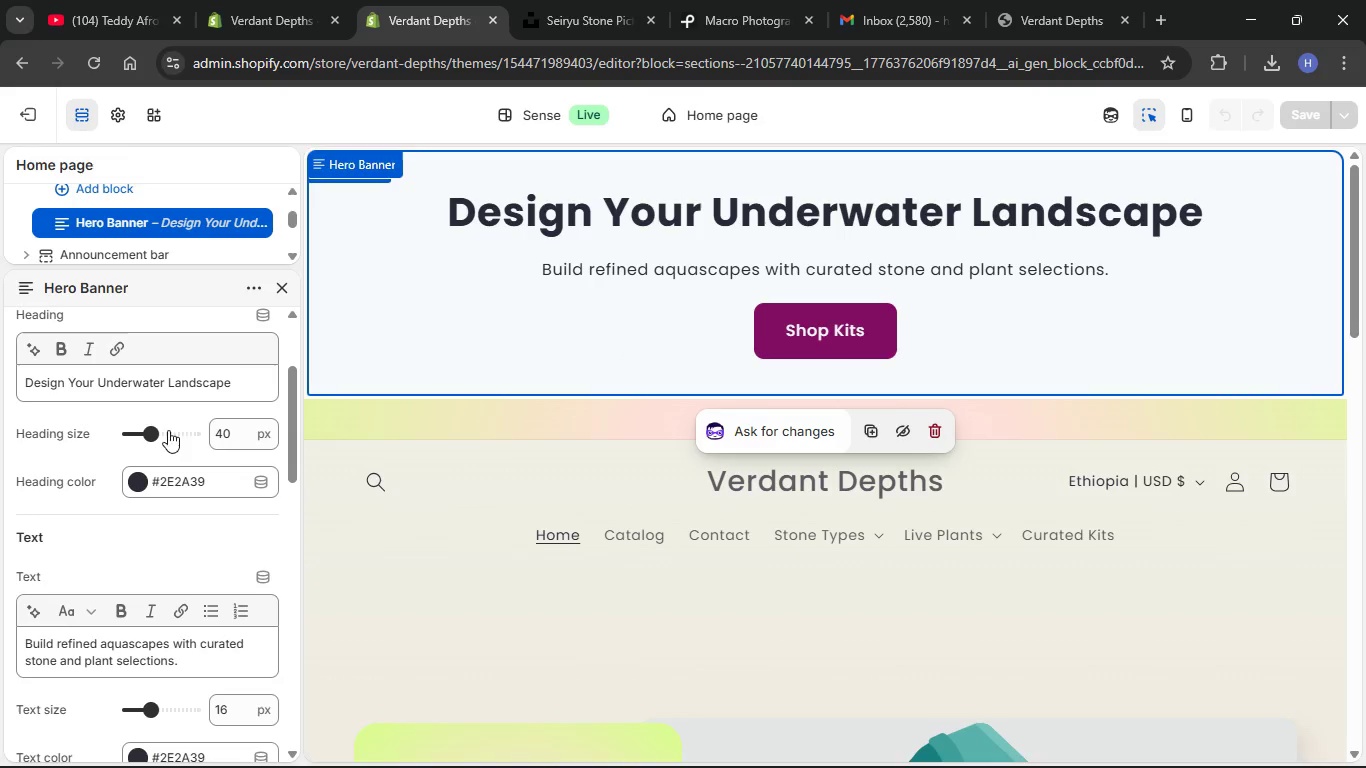 
left_click([174, 427])
 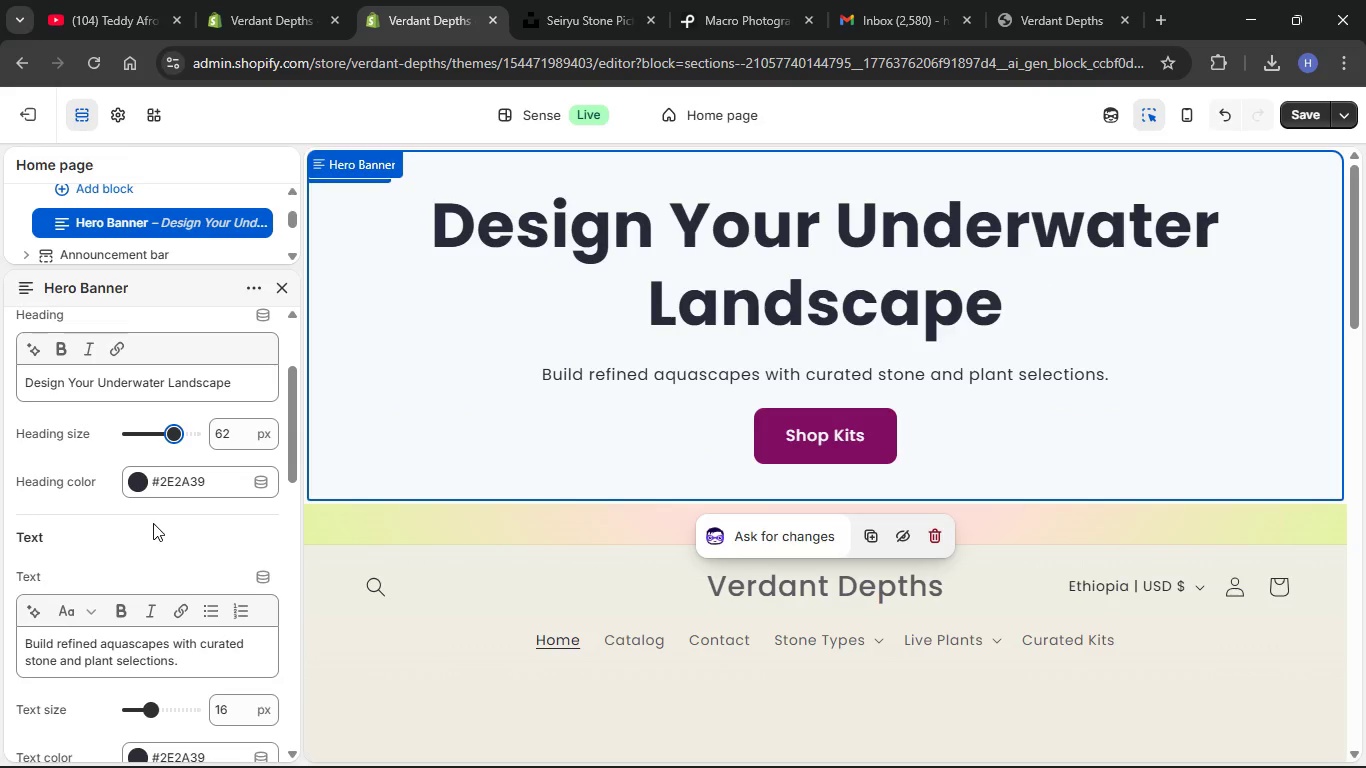 
wait(6.52)
 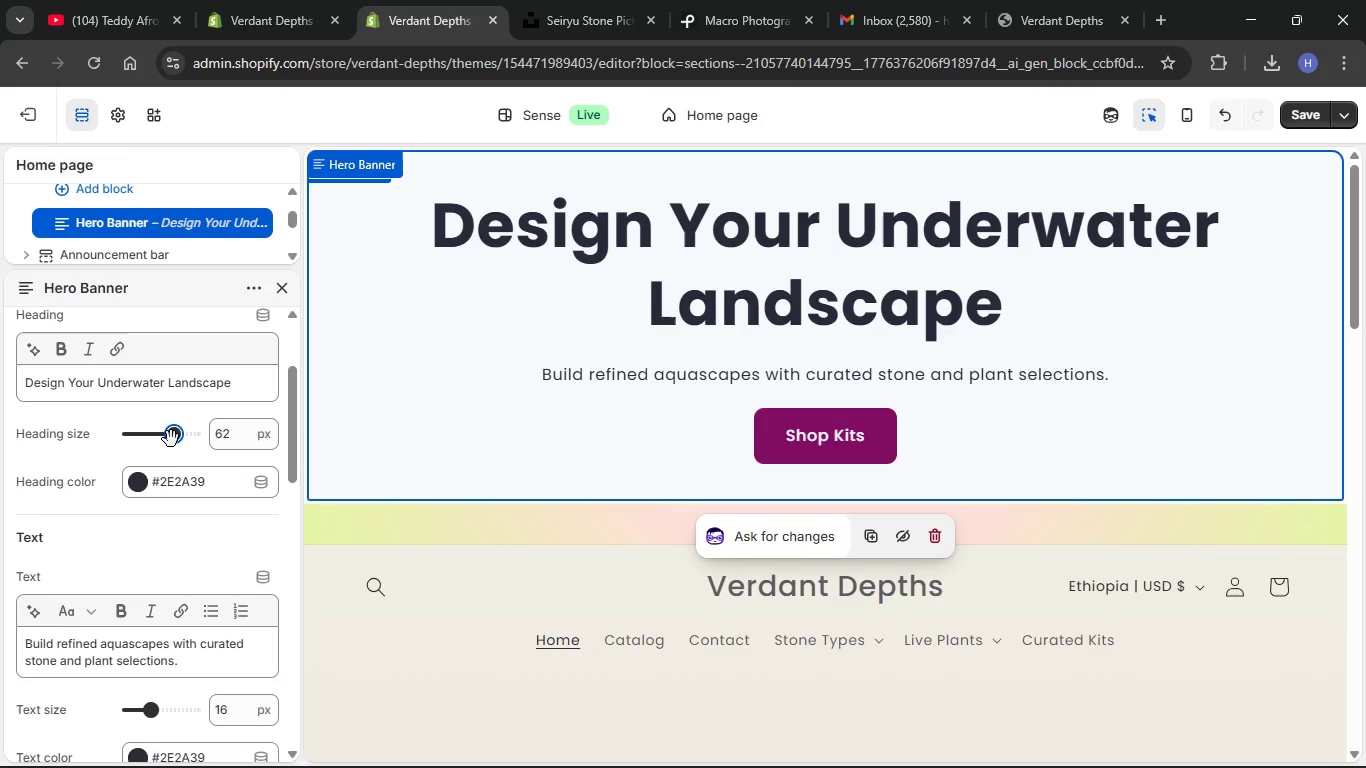 
scroll: coordinate [152, 522], scroll_direction: down, amount: 3.0
 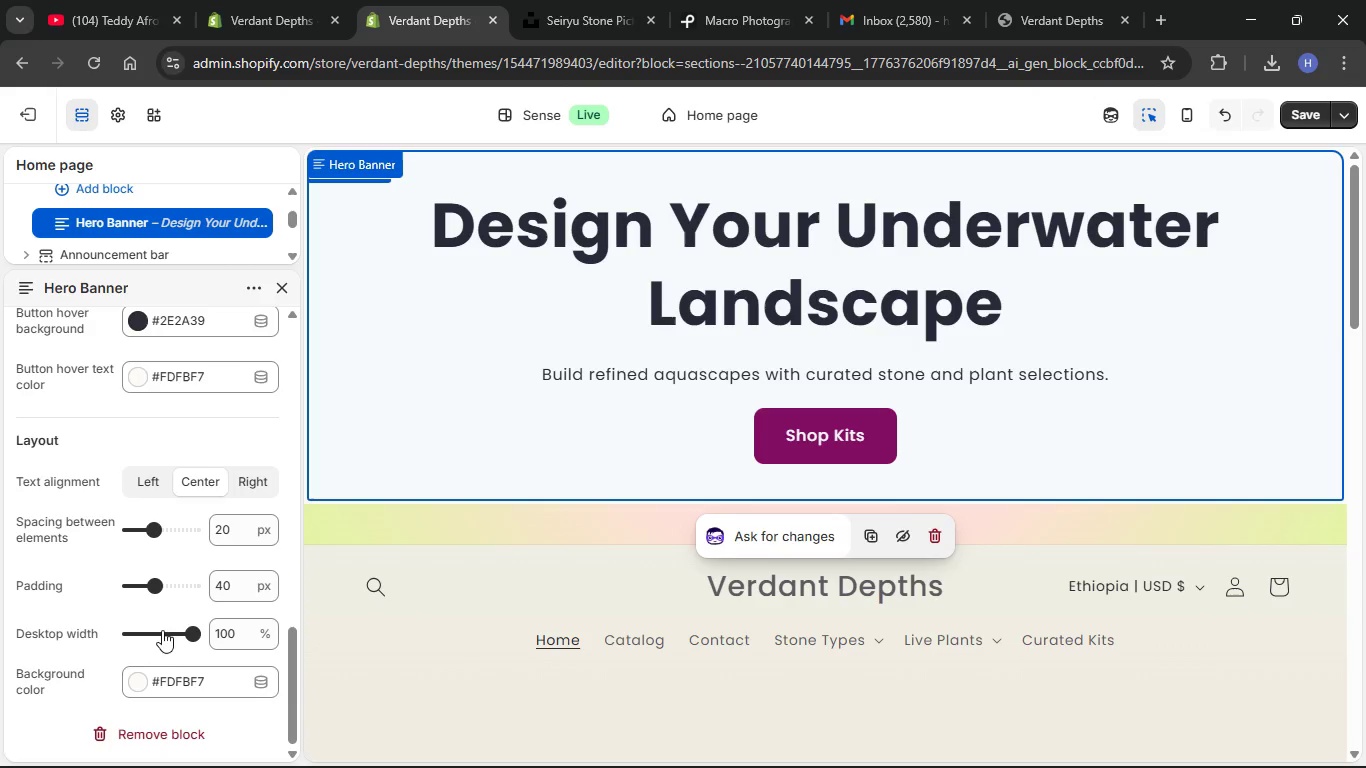 
left_click([255, 679])
 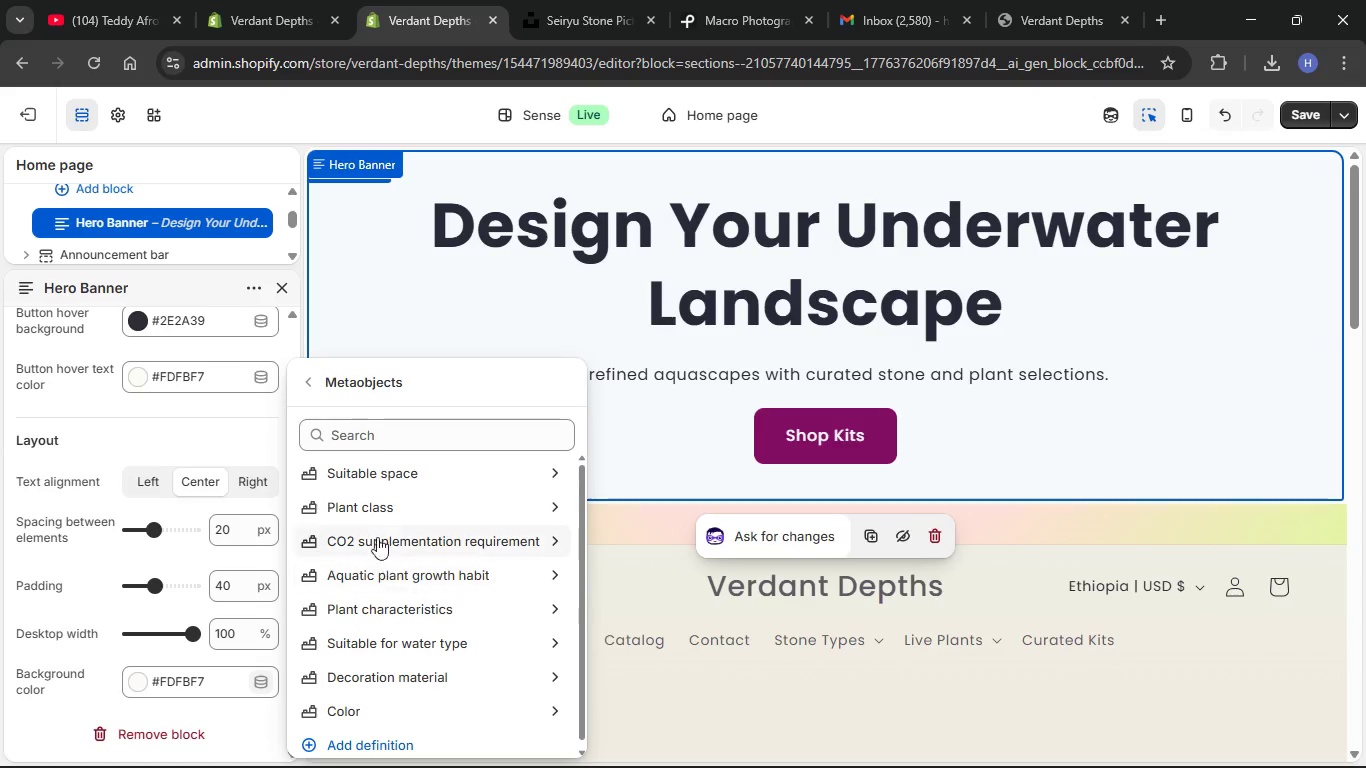 
left_click([401, 435])
 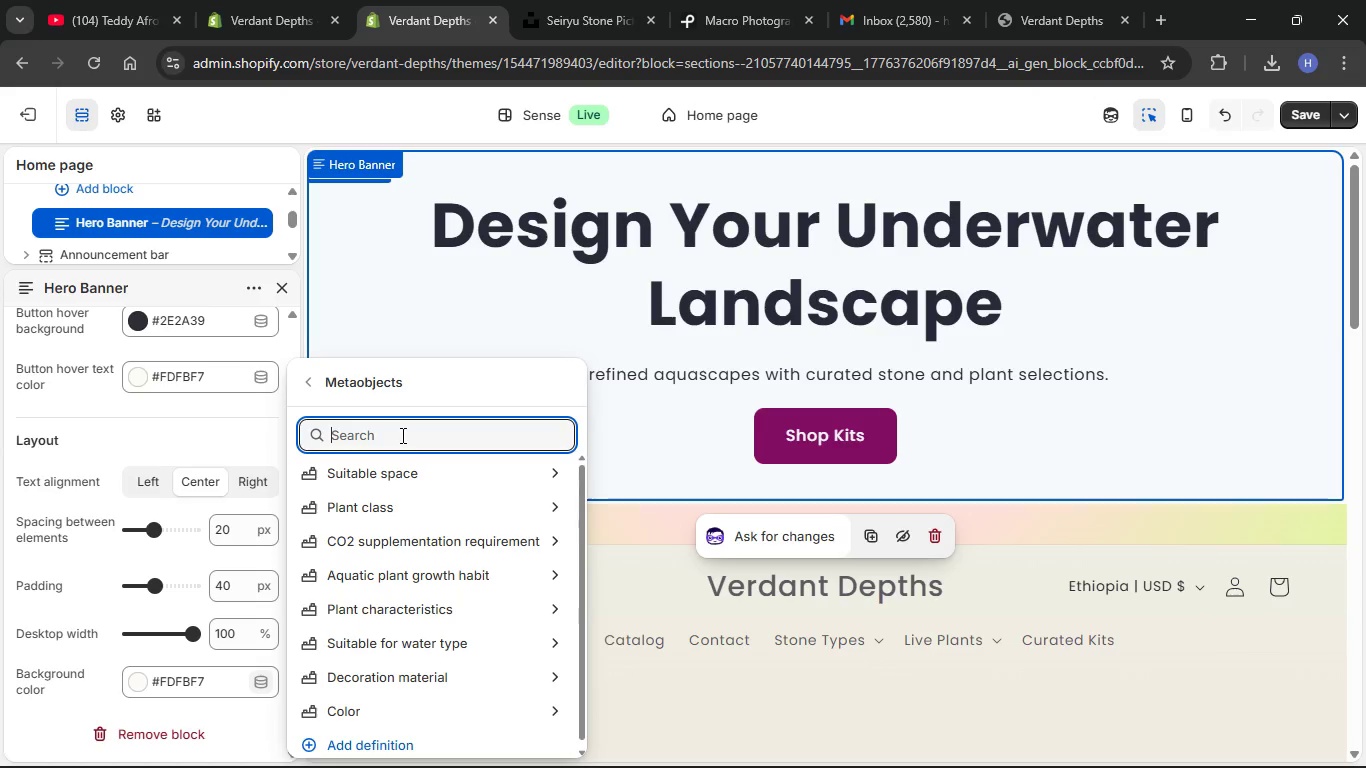 
type(soft)
key(Backspace)
key(Backspace)
key(Backspace)
key(Backspace)
 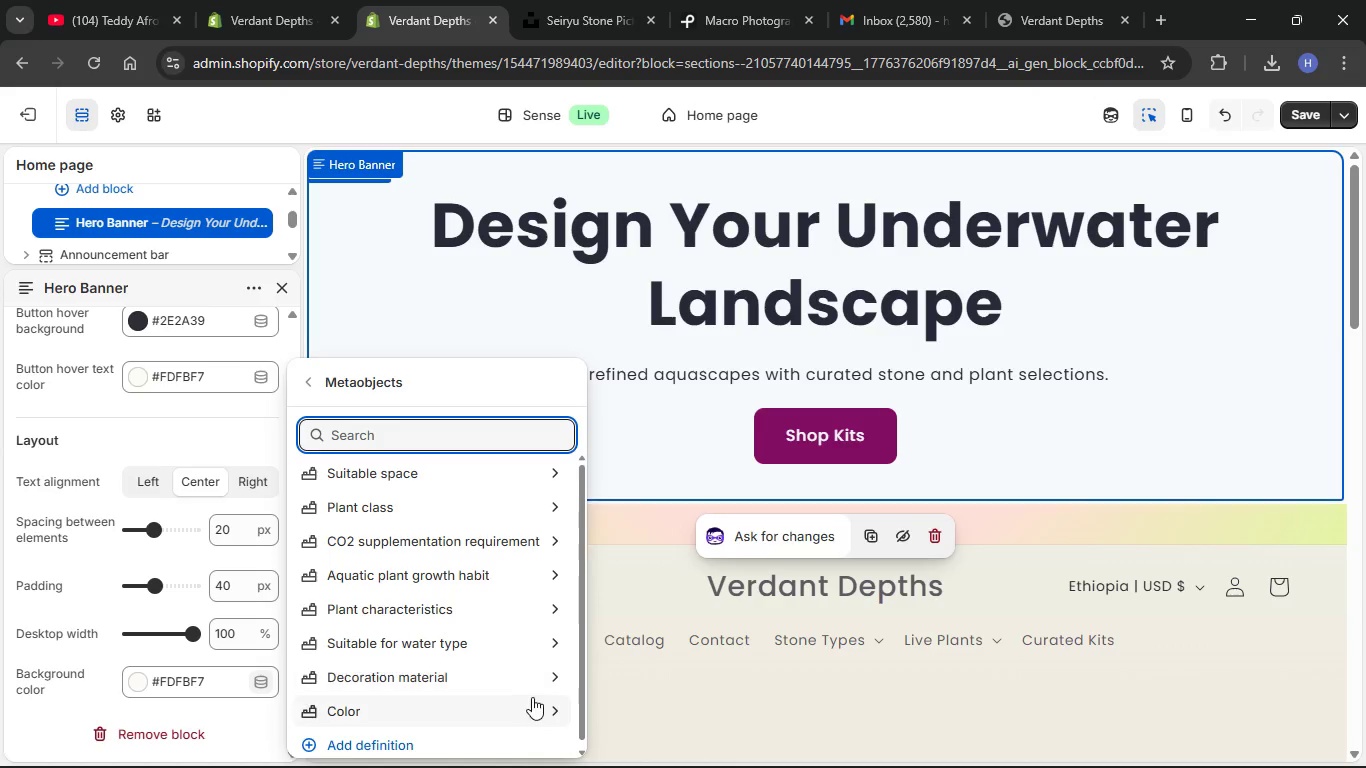 
left_click([534, 699])
 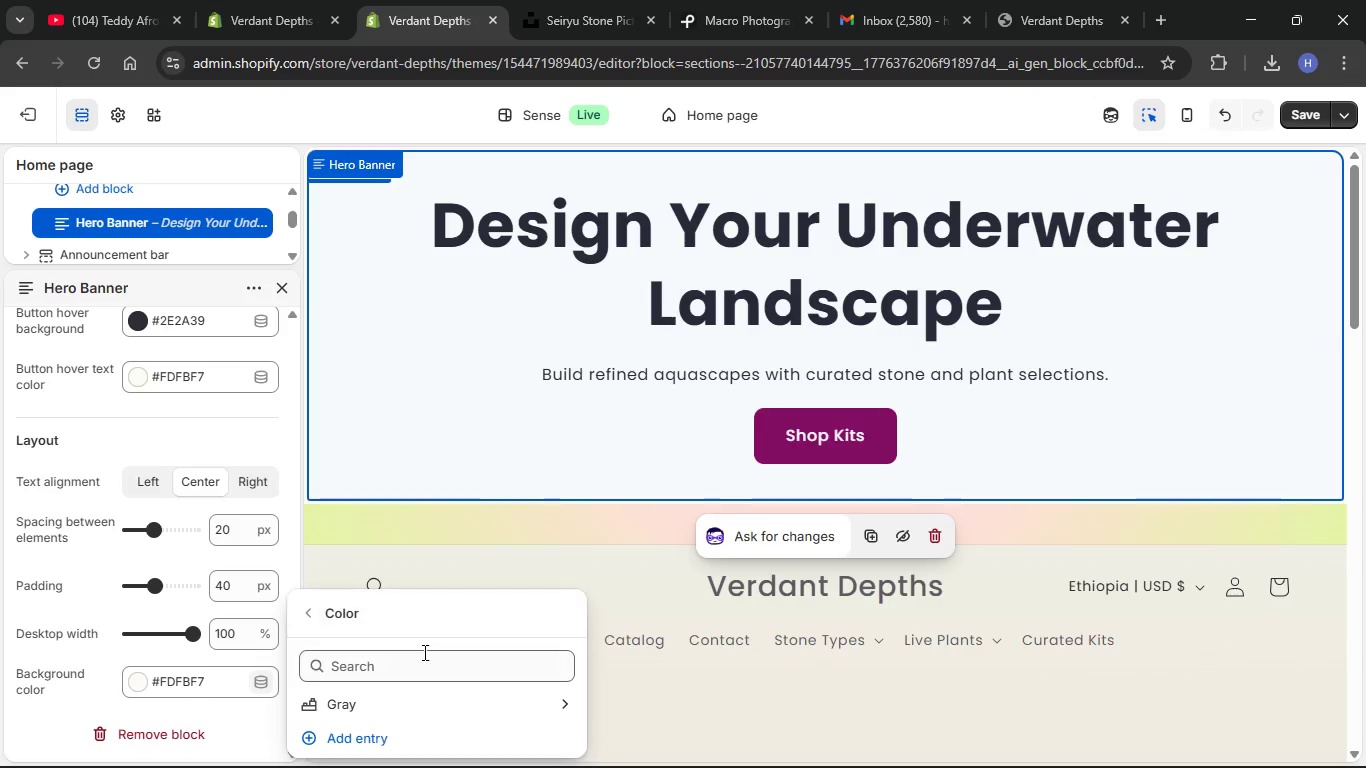 
left_click([421, 659])
 